 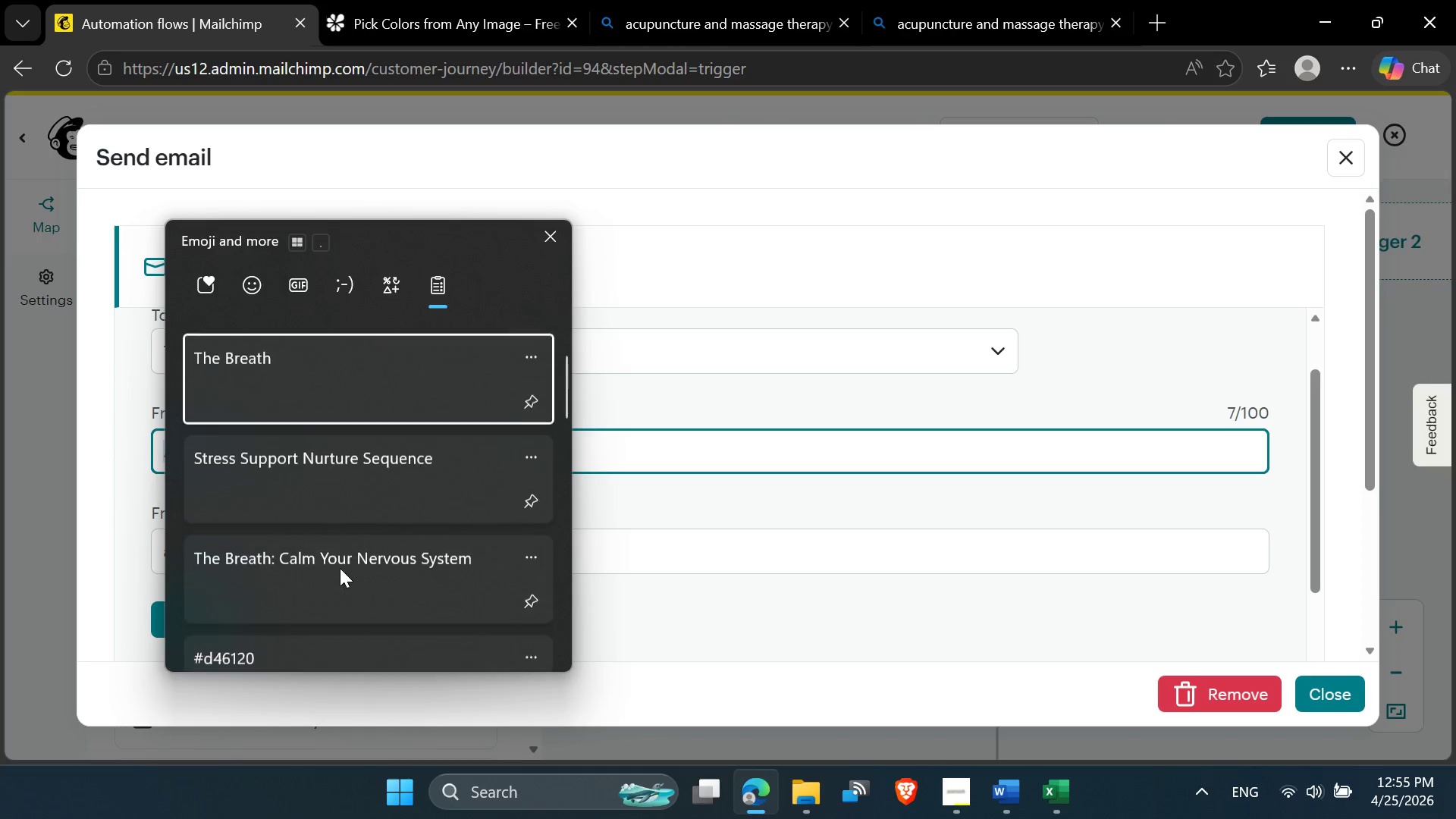 
left_click([322, 529])
 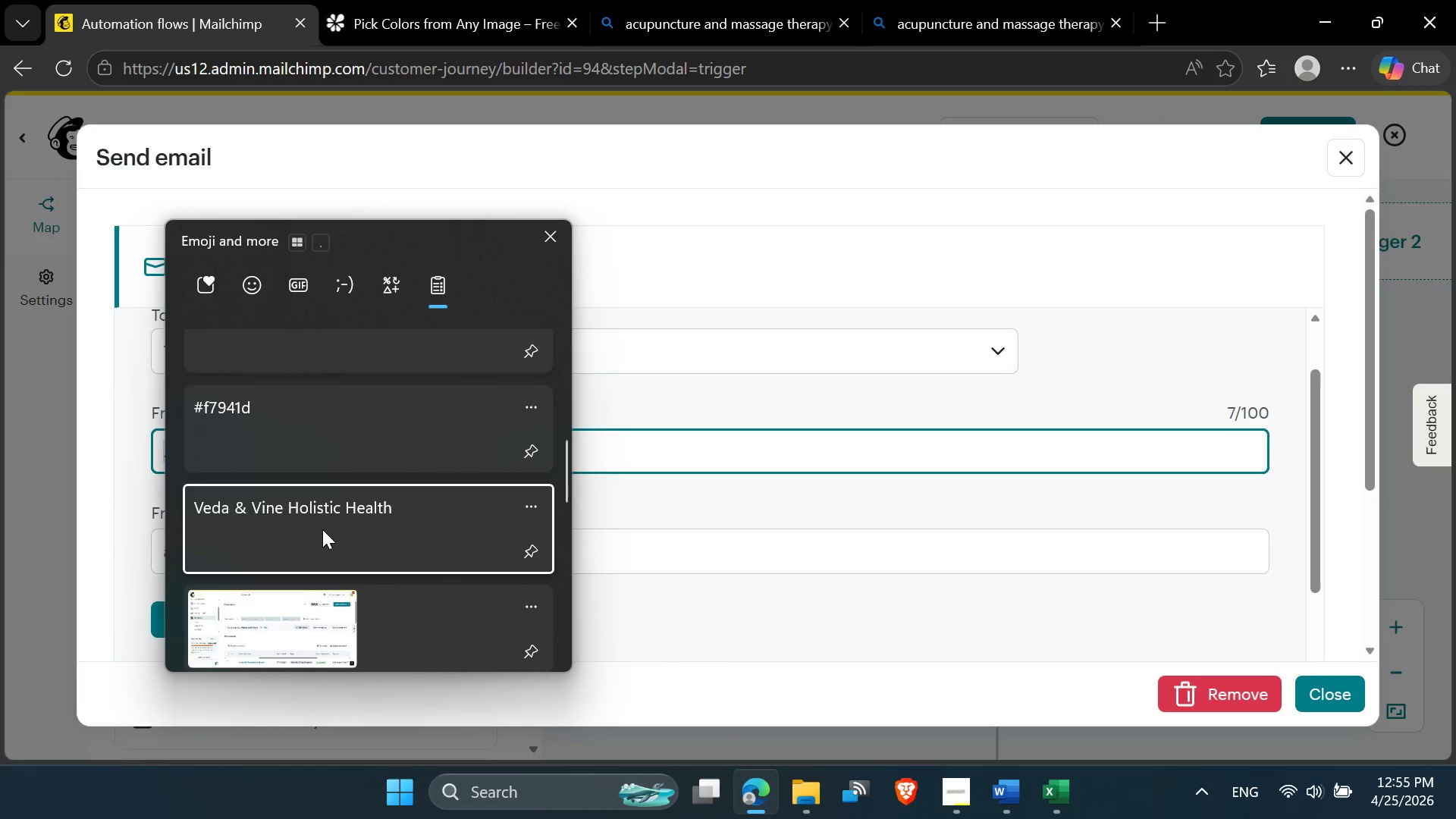 
key(Control+ControlLeft)
 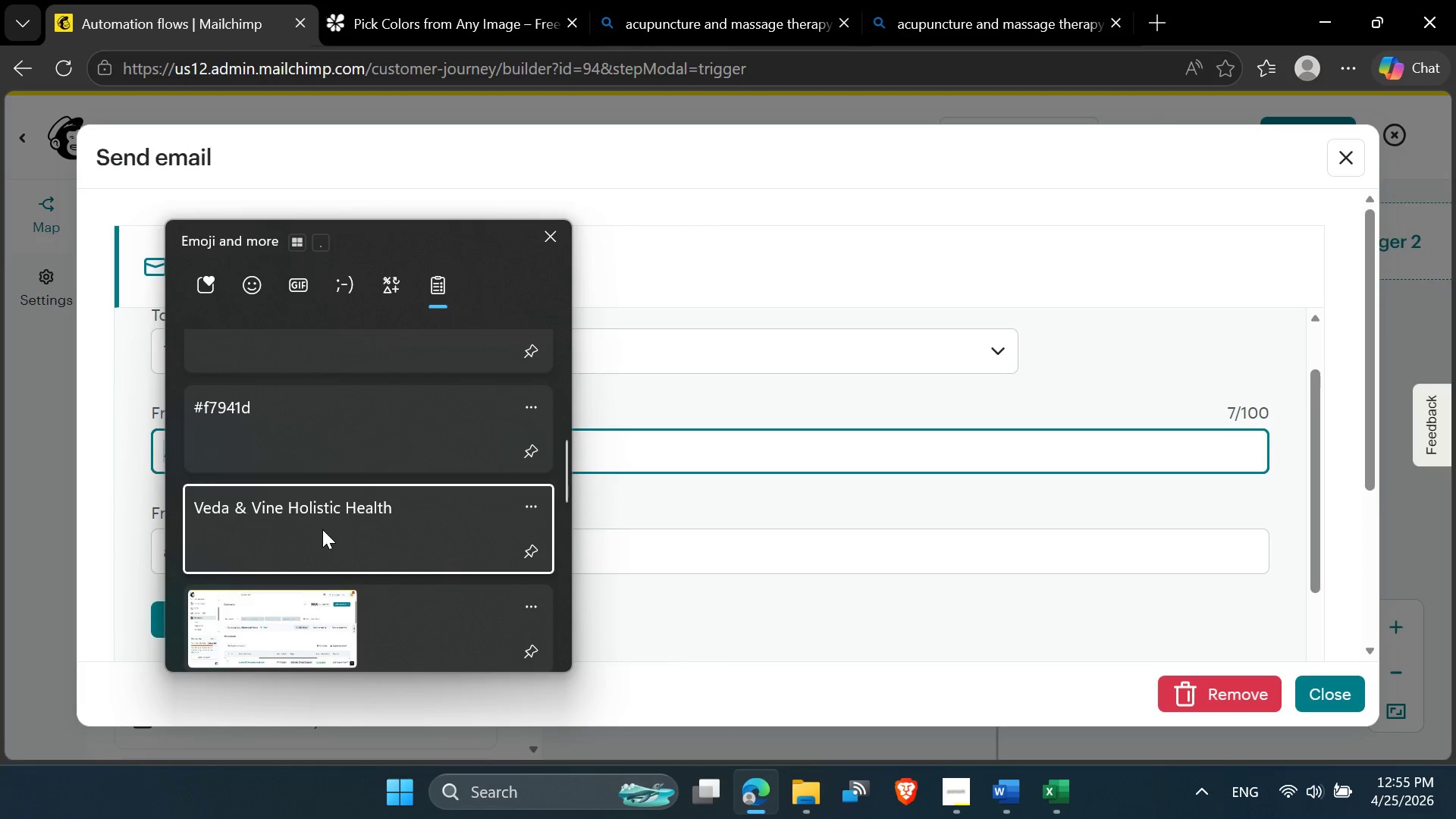 
left_click([184, 441])
 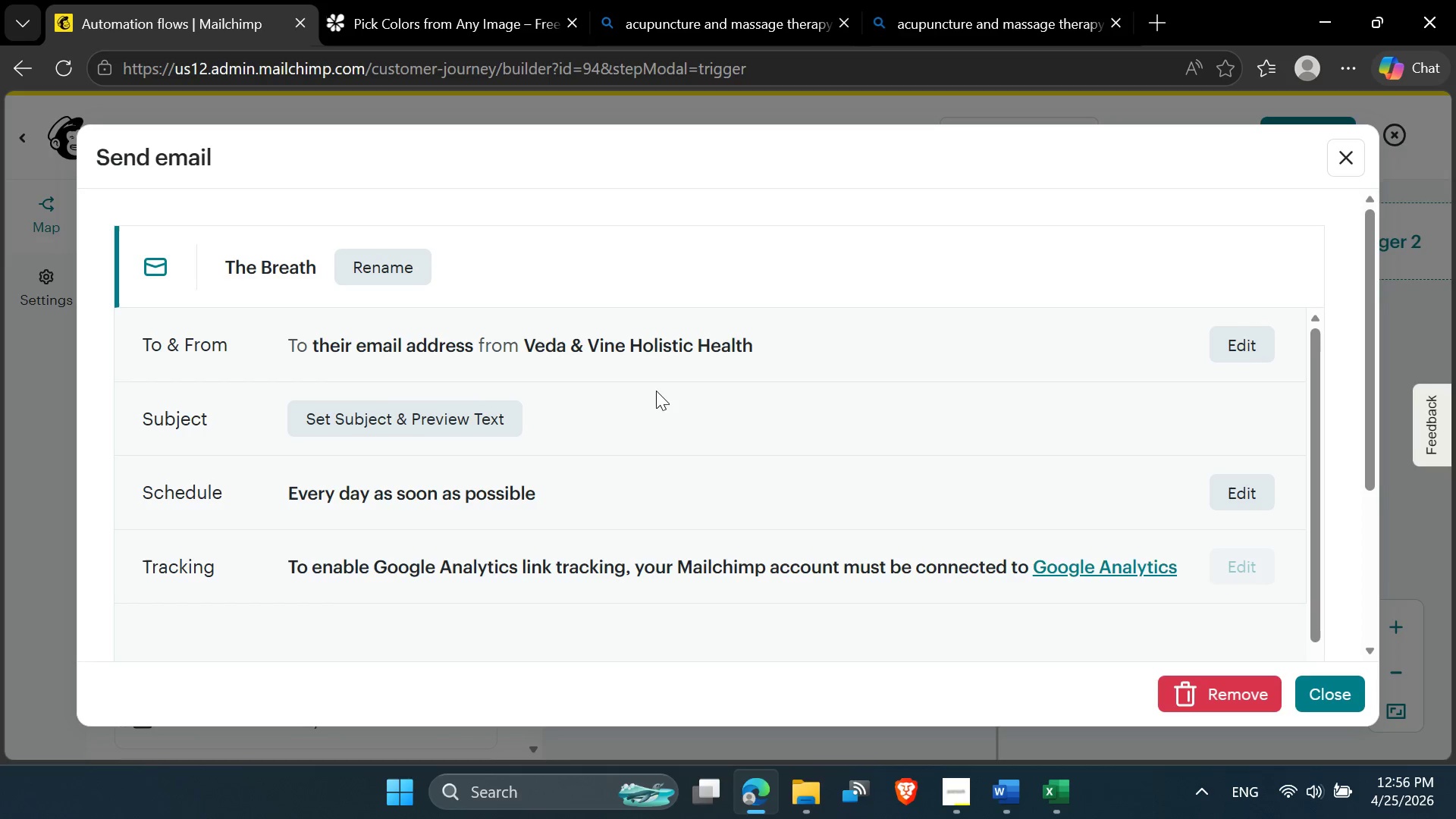 
wait(23.19)
 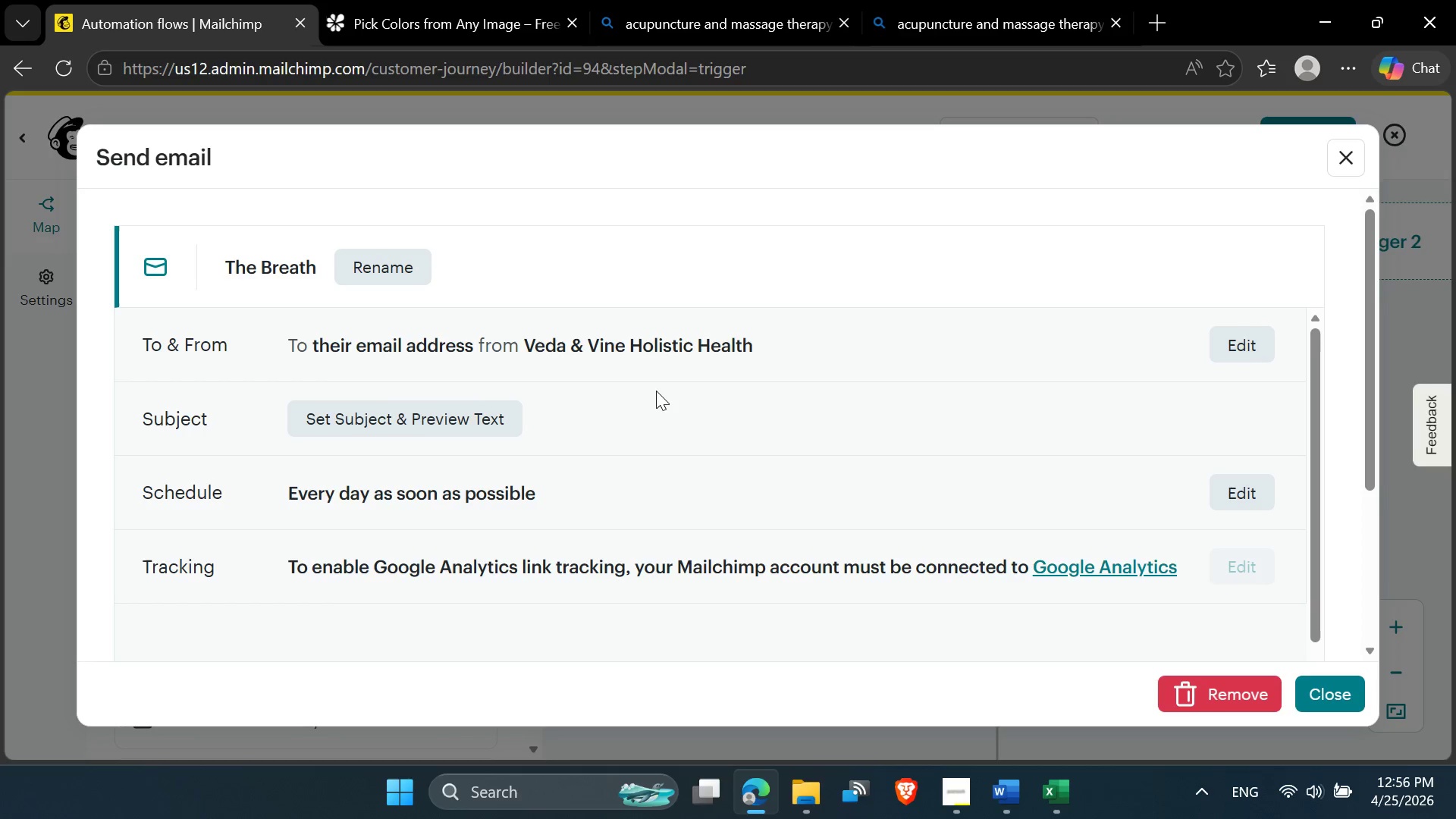 
left_click([998, 802])
 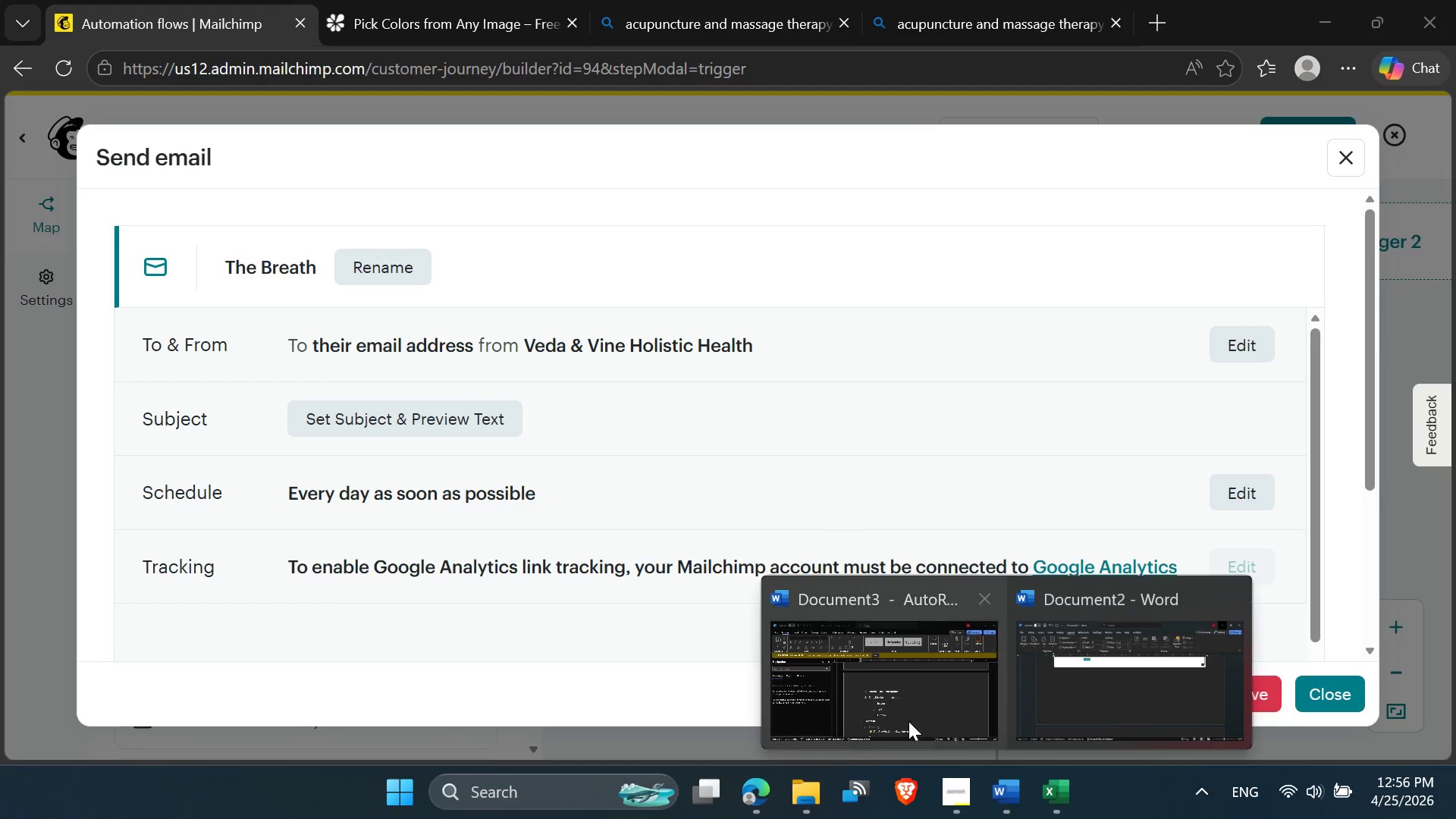 
left_click([908, 720])
 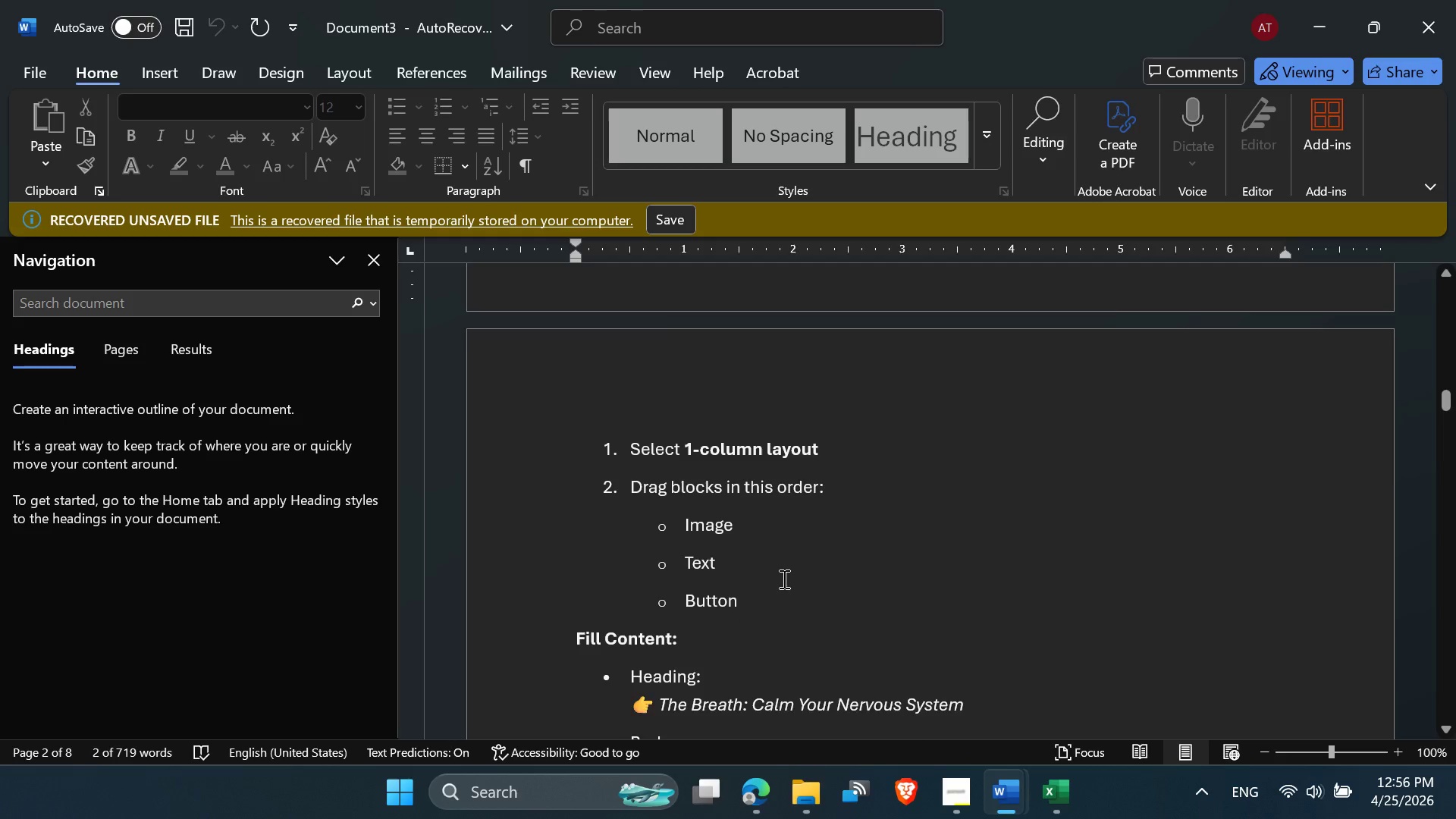 
scroll: coordinate [813, 600], scroll_direction: down, amount: 2.0
 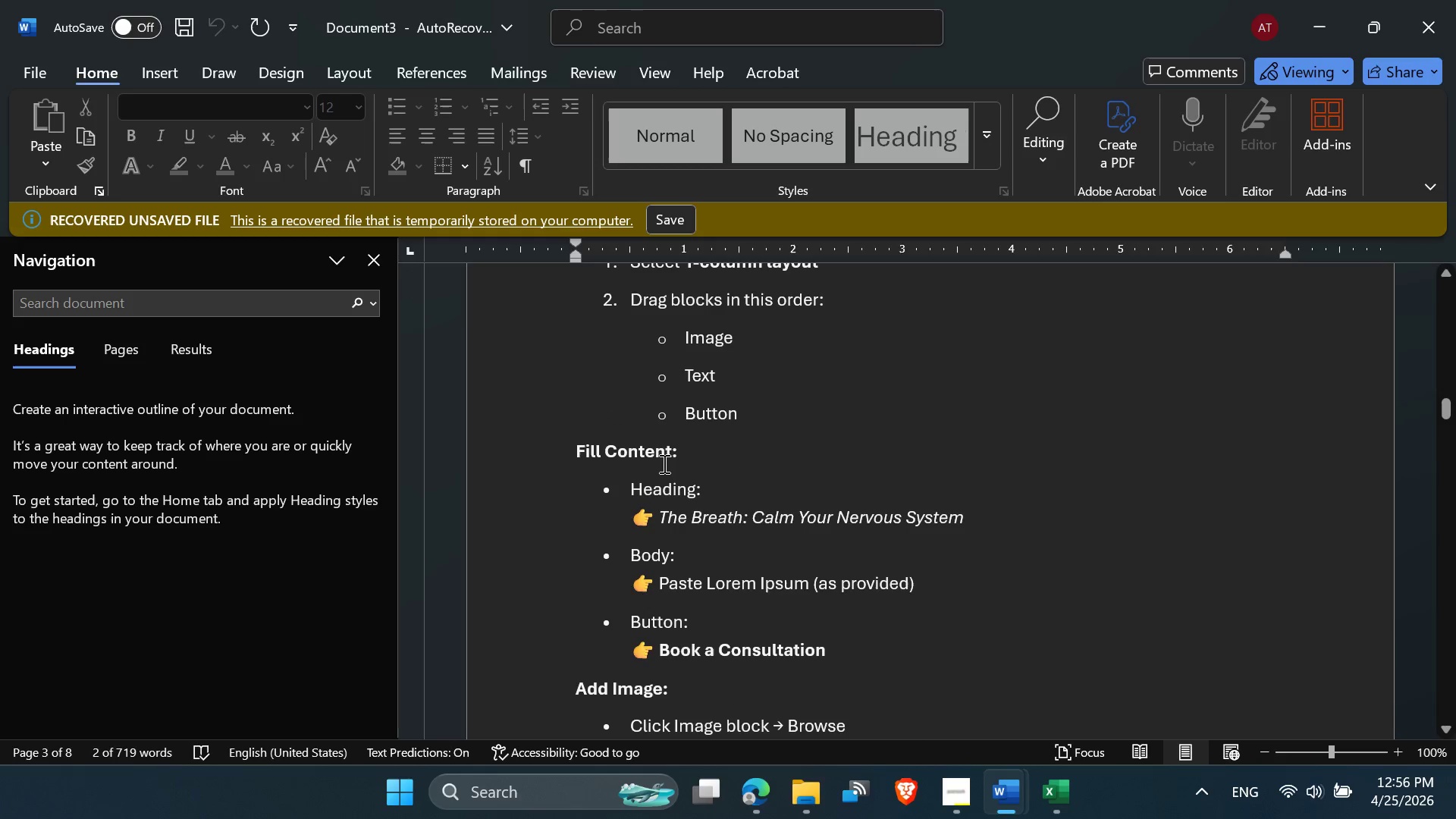 
scroll: coordinate [664, 458], scroll_direction: none, amount: 0.0
 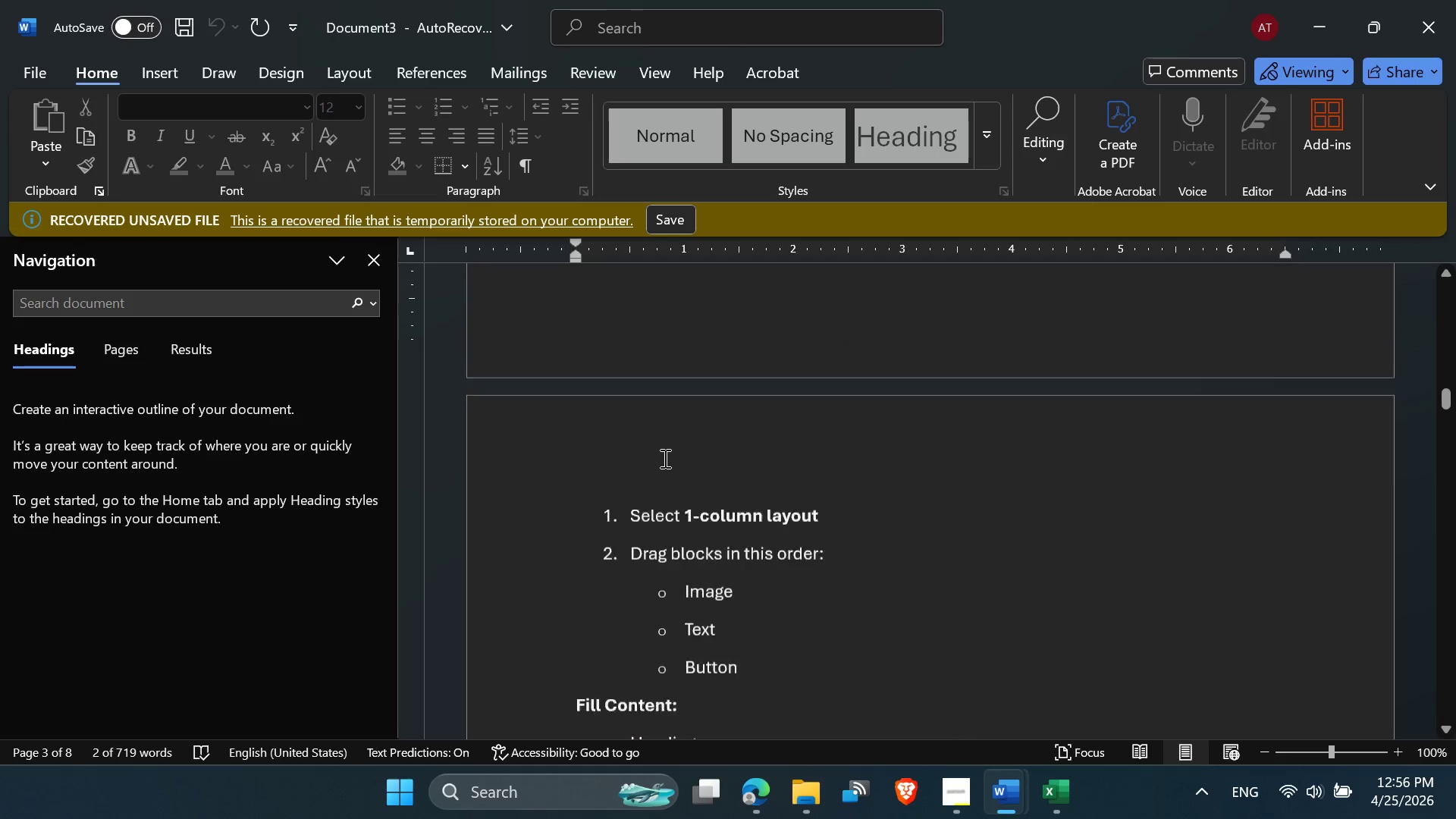 
scroll: coordinate [664, 458], scroll_direction: up, amount: 1.0
 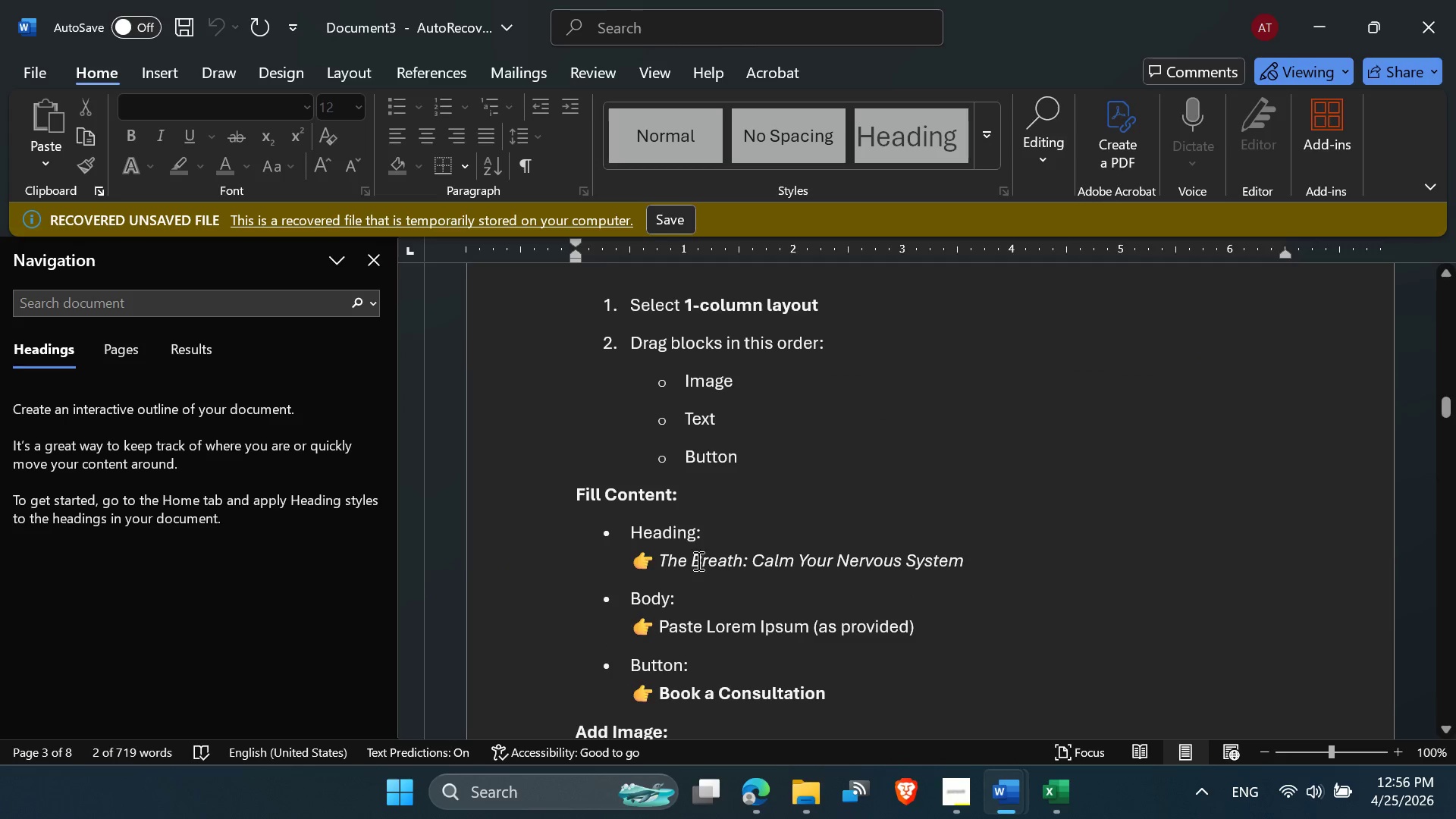 
left_click_drag(start_coordinate=[658, 560], to_coordinate=[953, 554])
 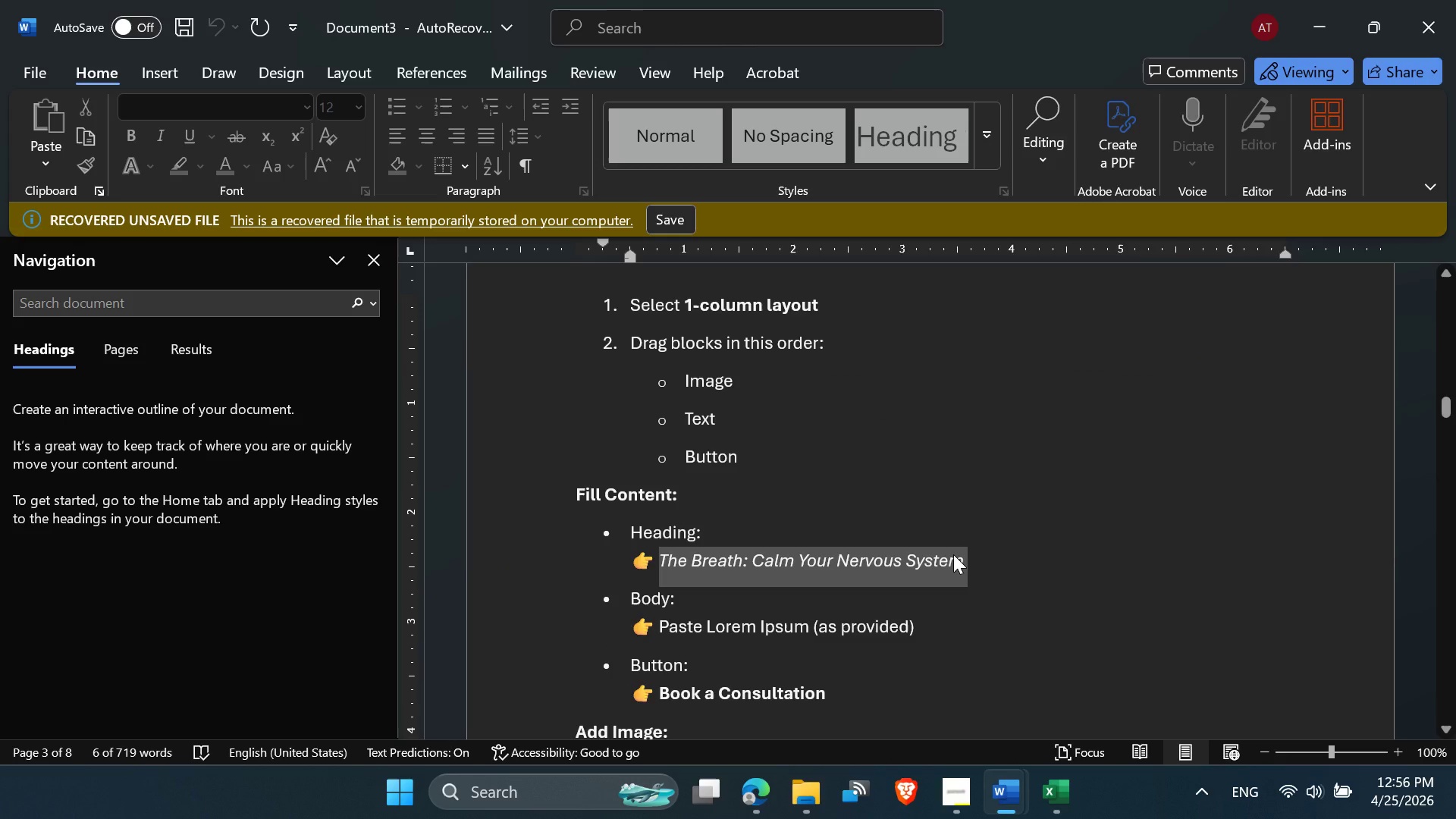 
key(Control+C)
 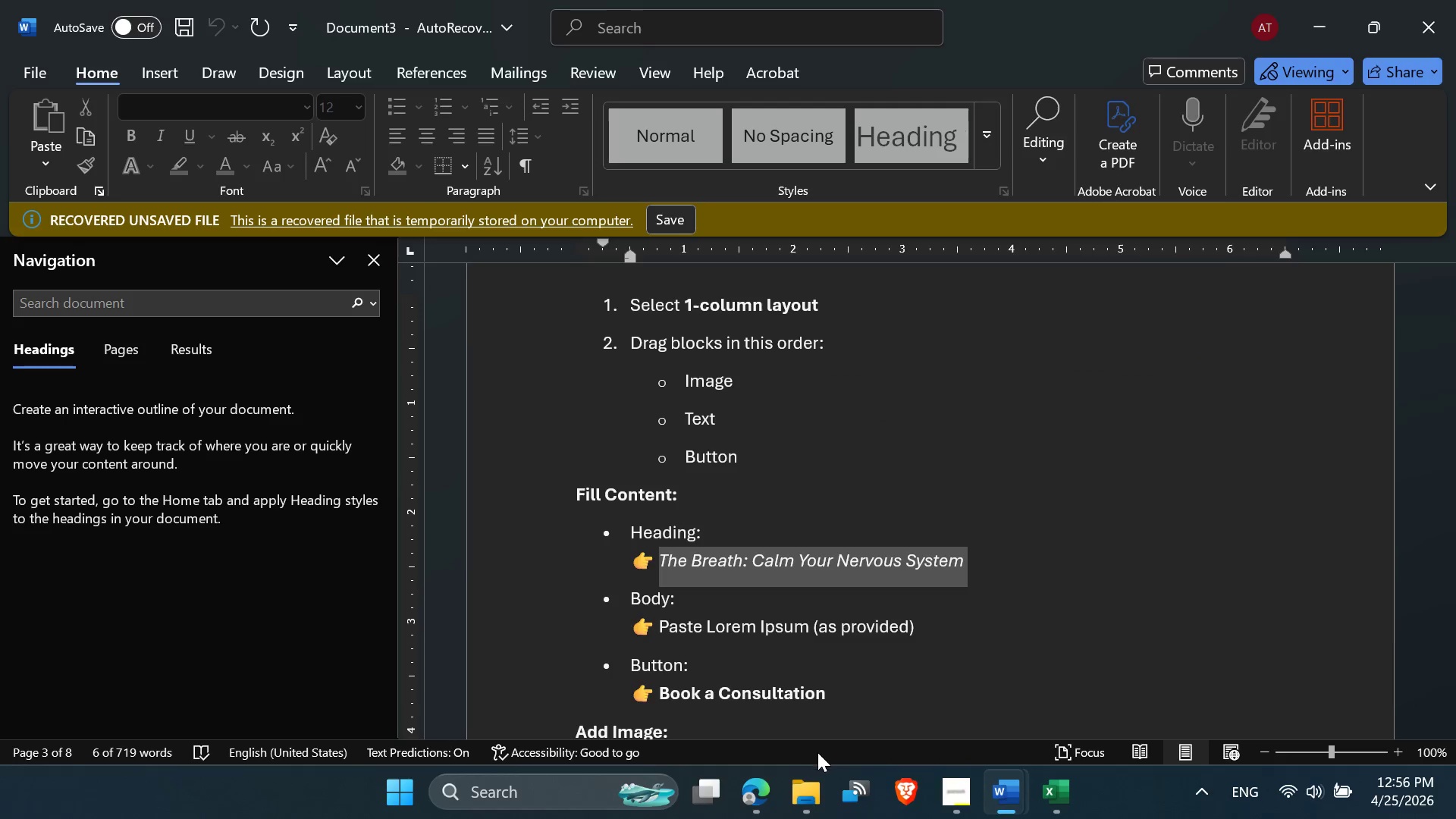 
left_click([763, 783])
 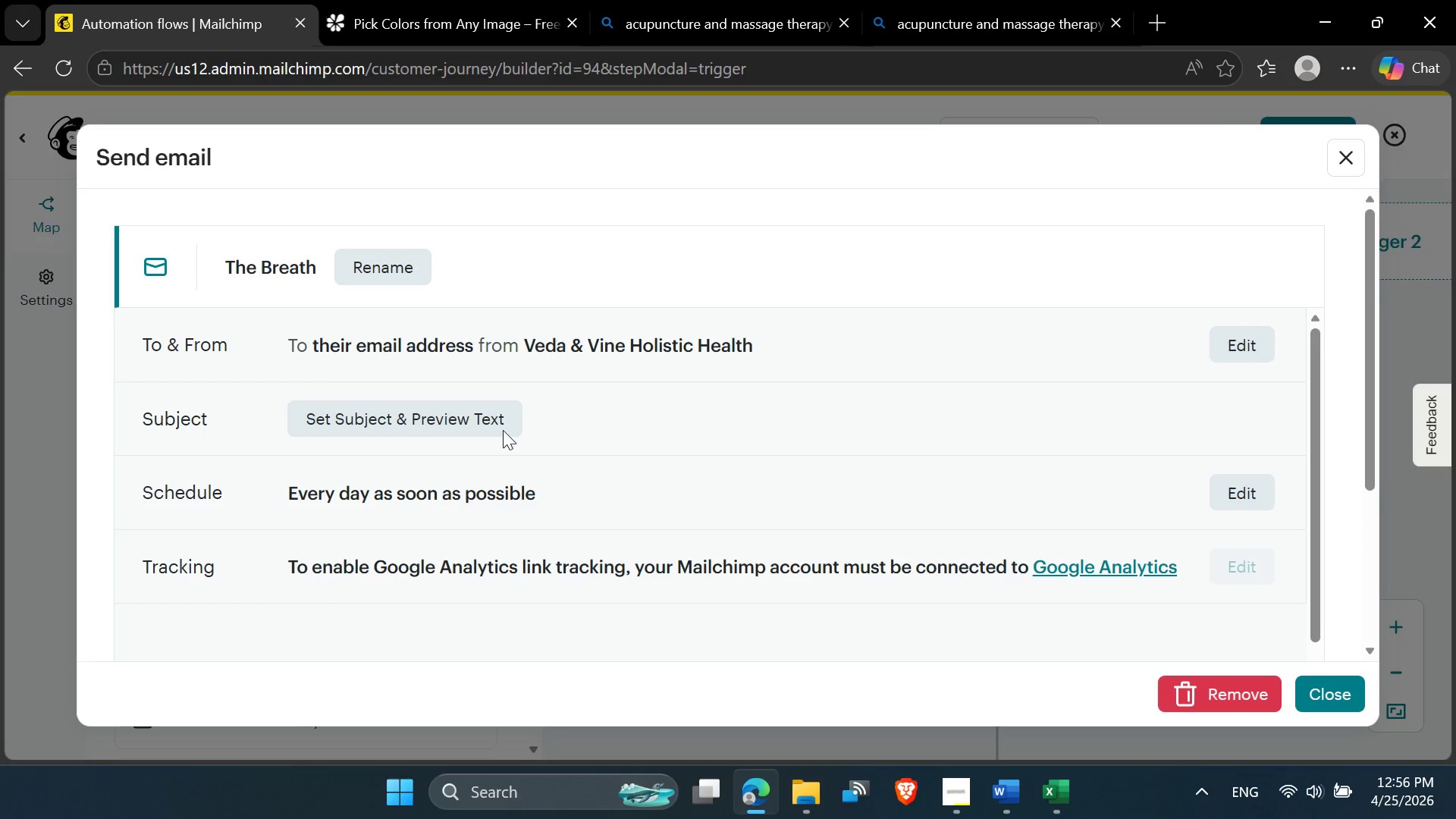 
left_click([497, 423])
 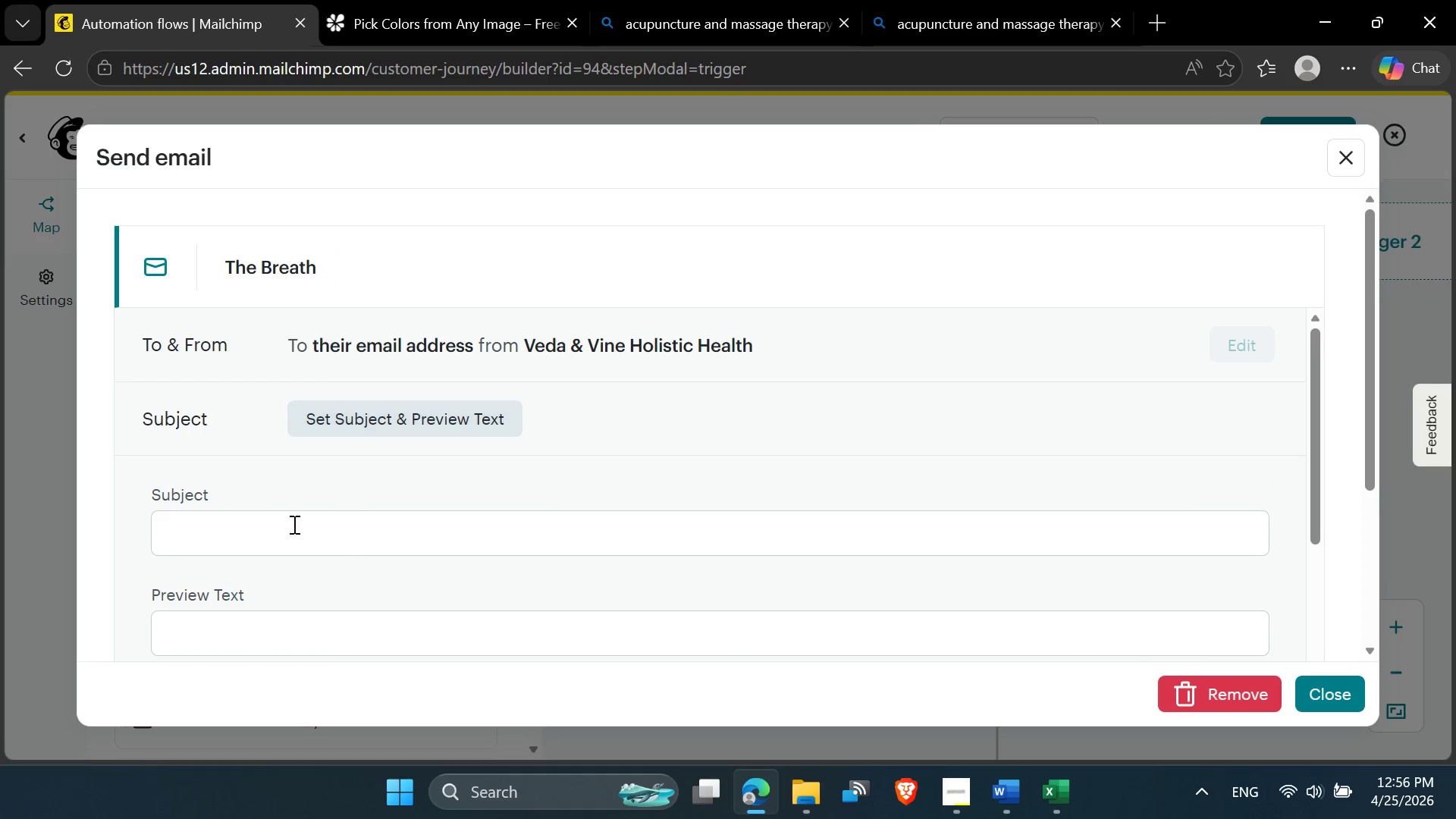 
left_click([282, 524])
 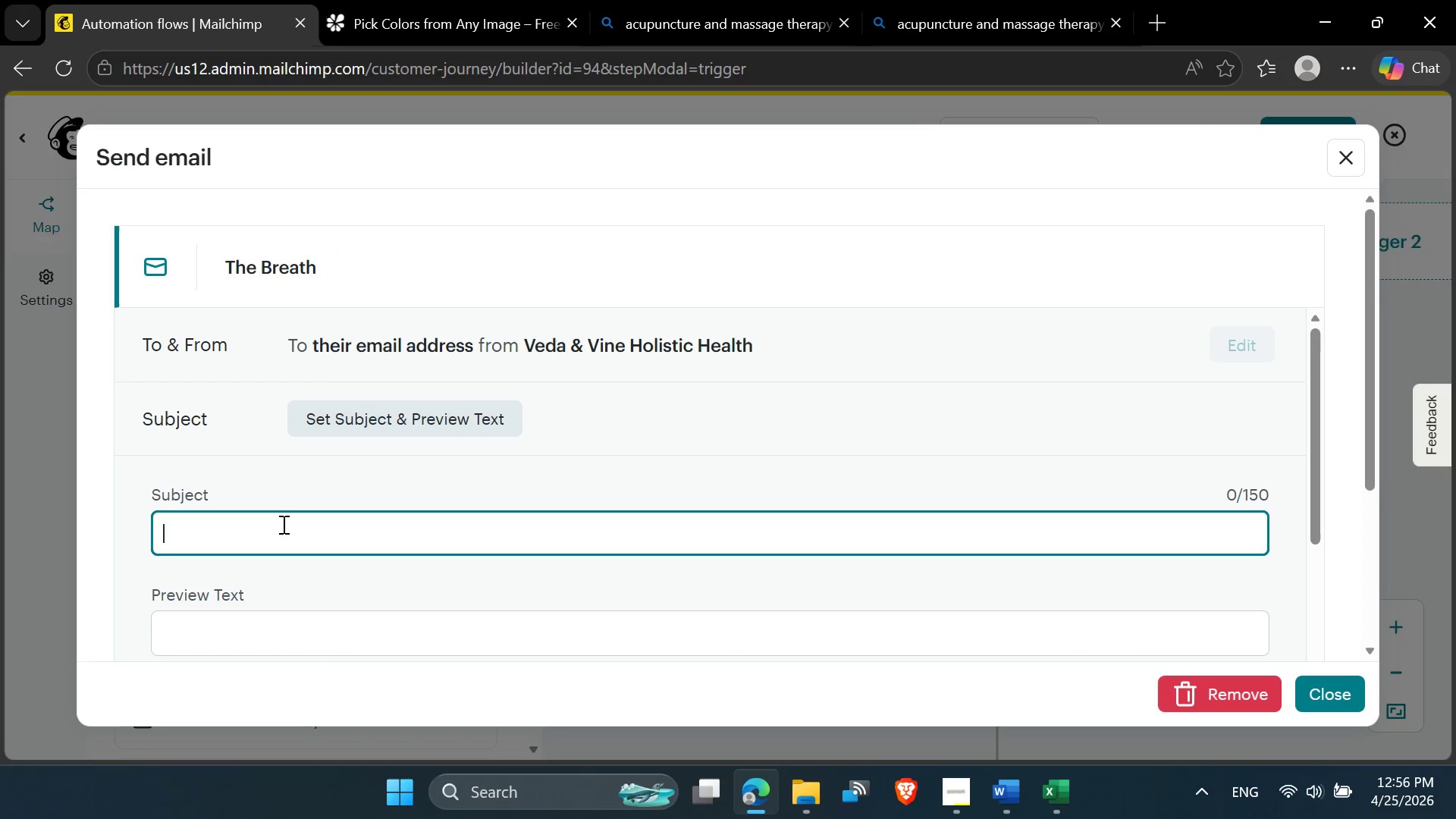 
key(Control+V)
 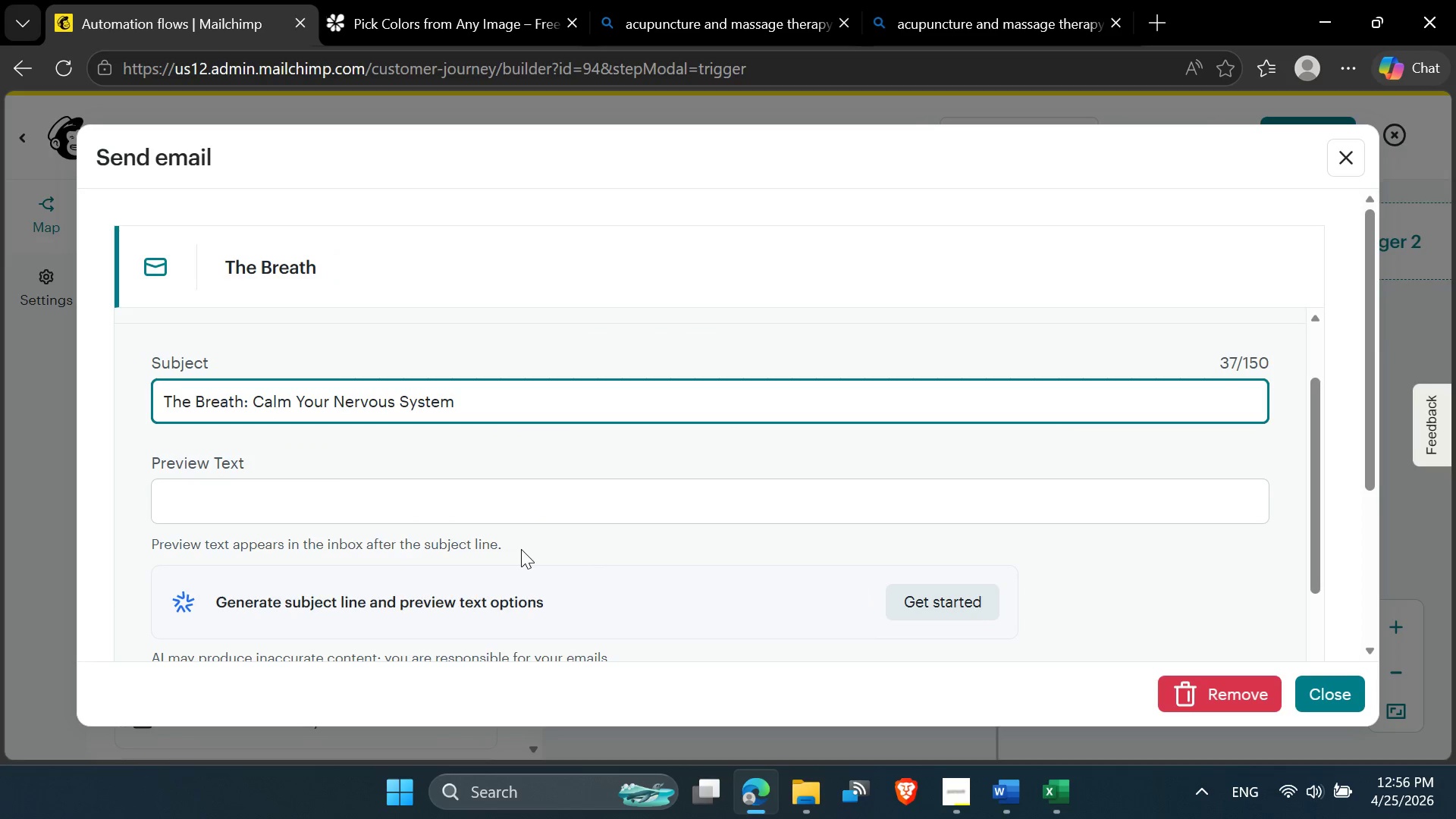 
left_click([199, 548])
 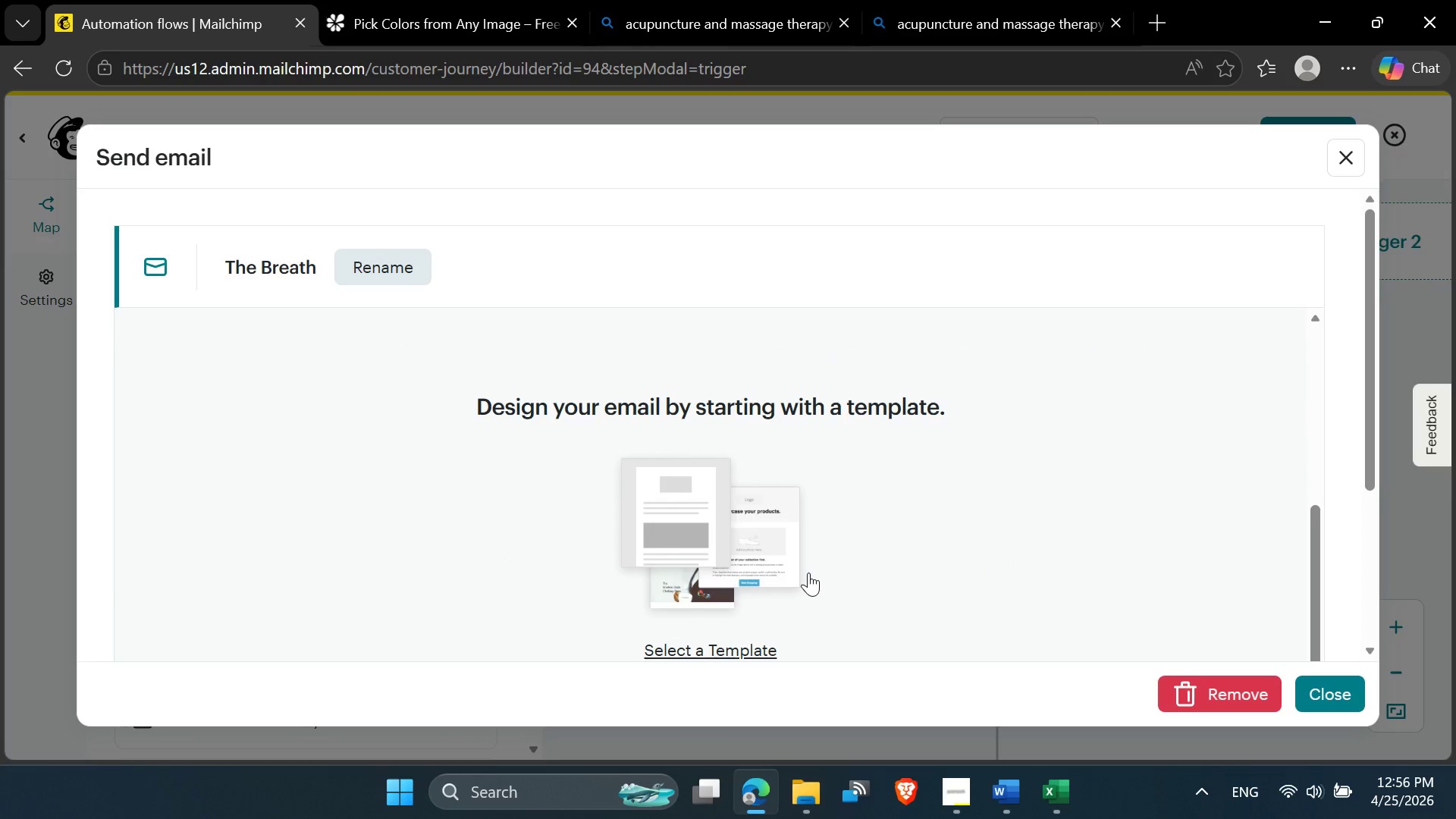 
wait(7.8)
 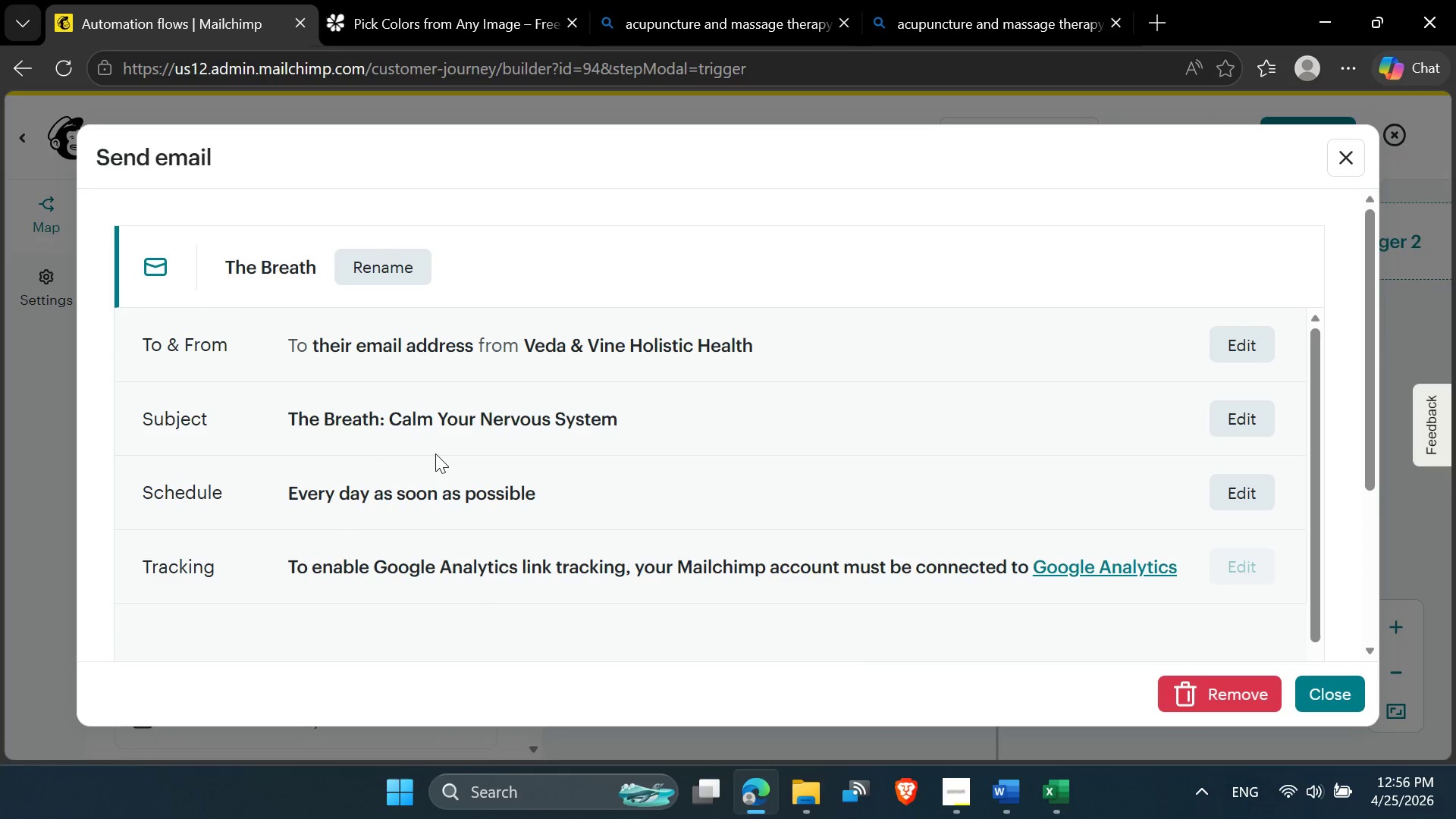 
left_click([717, 580])
 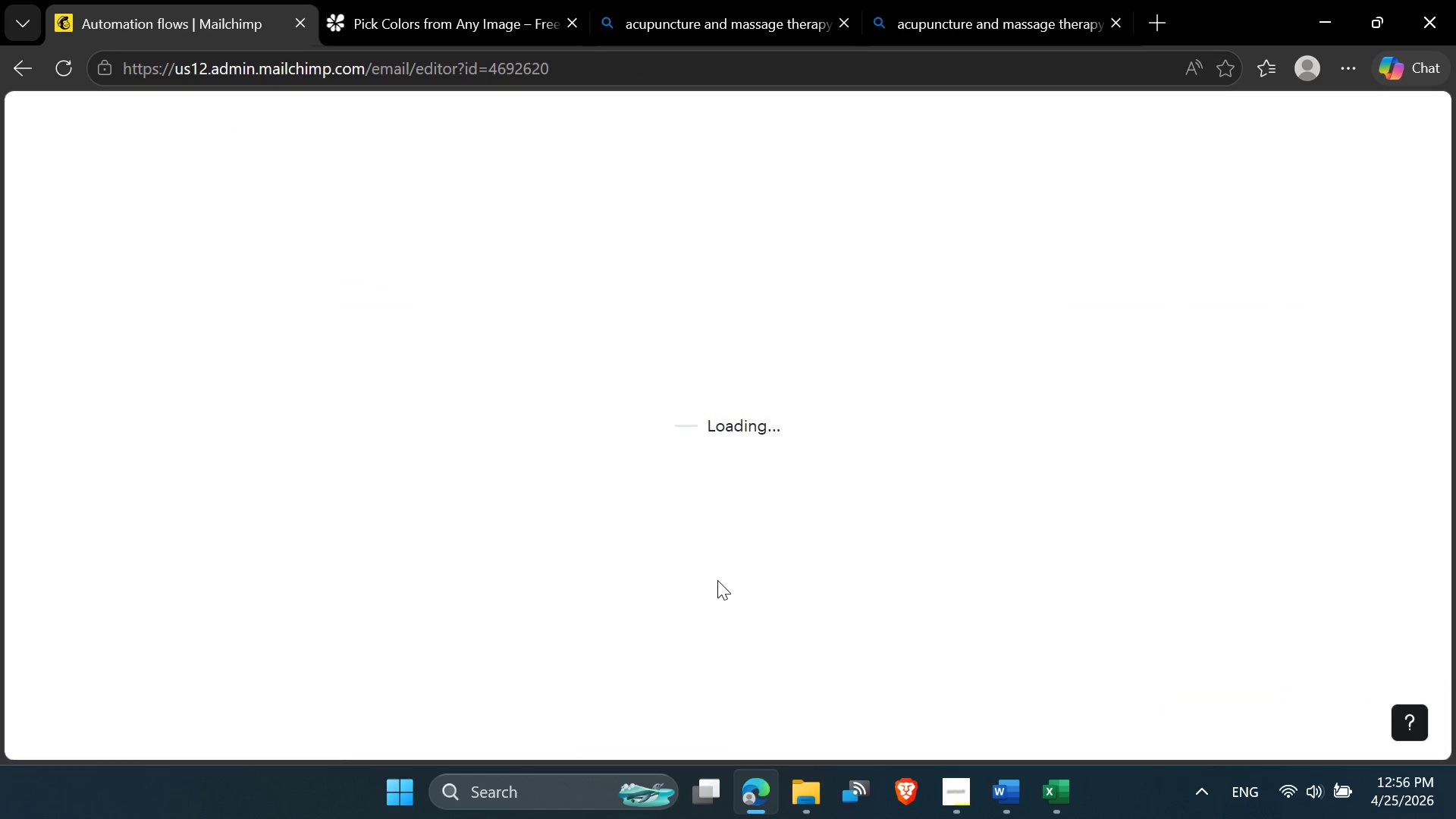 
double_click([717, 580])
 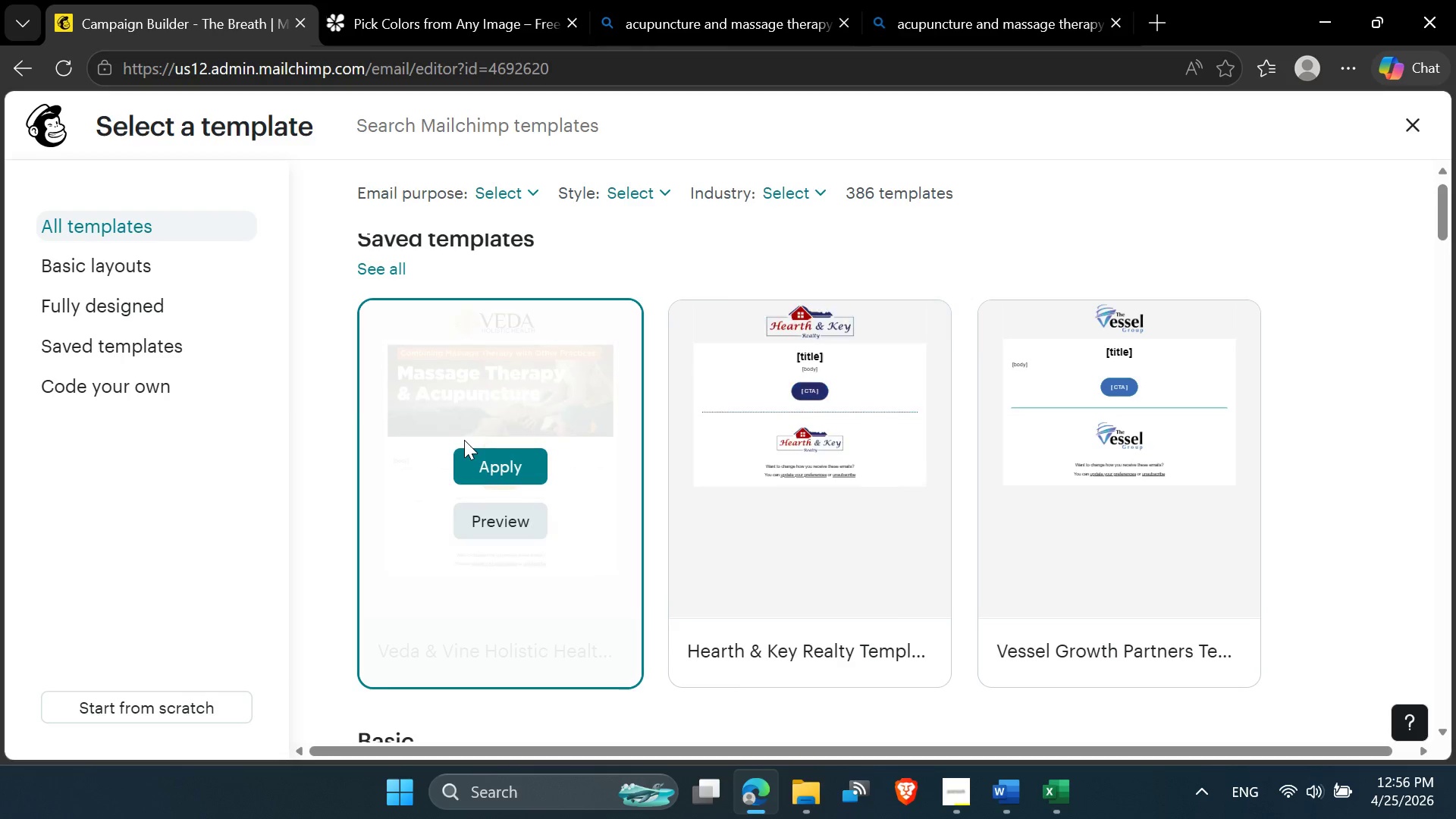 
wait(7.05)
 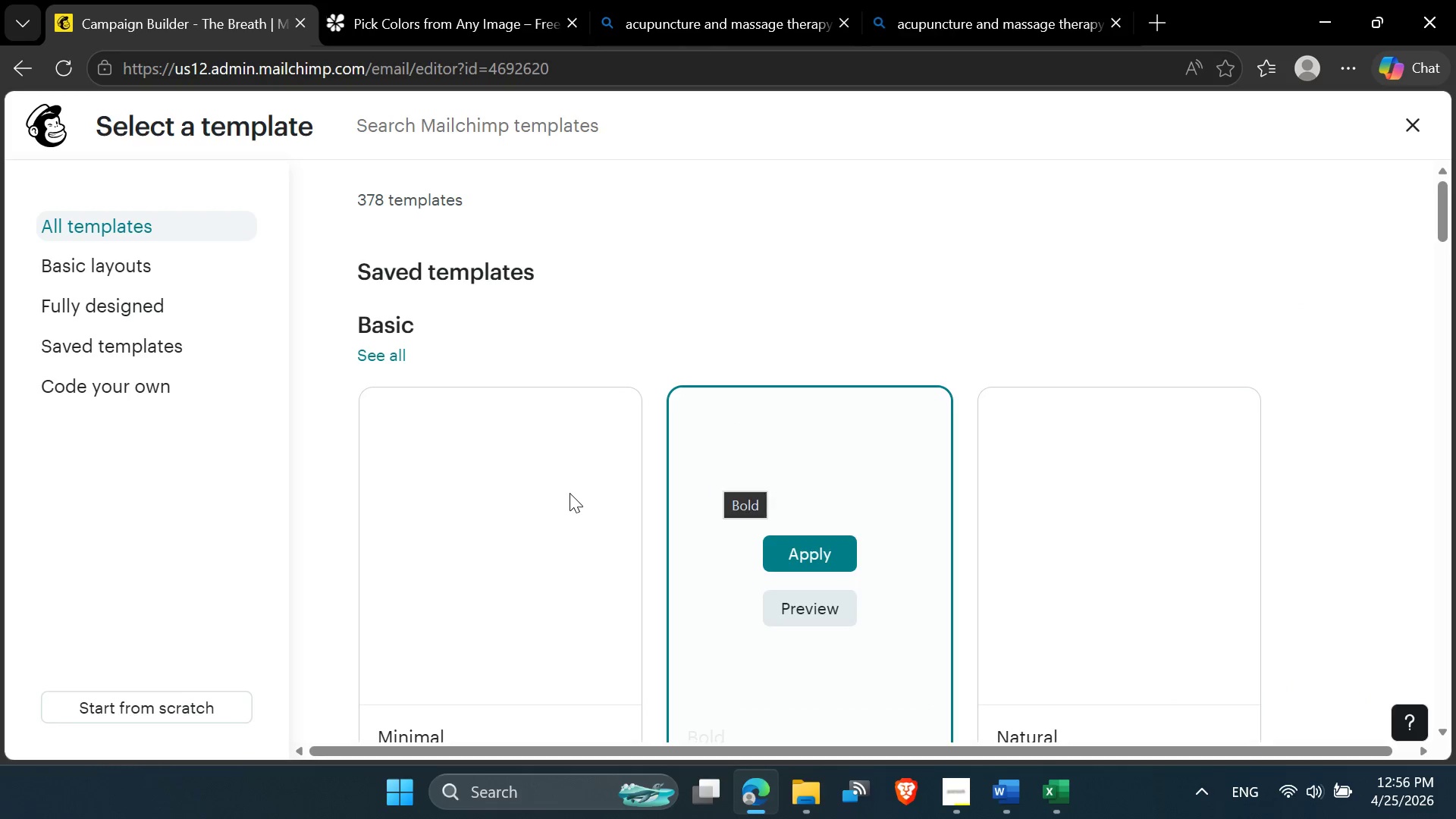 
left_click([517, 462])
 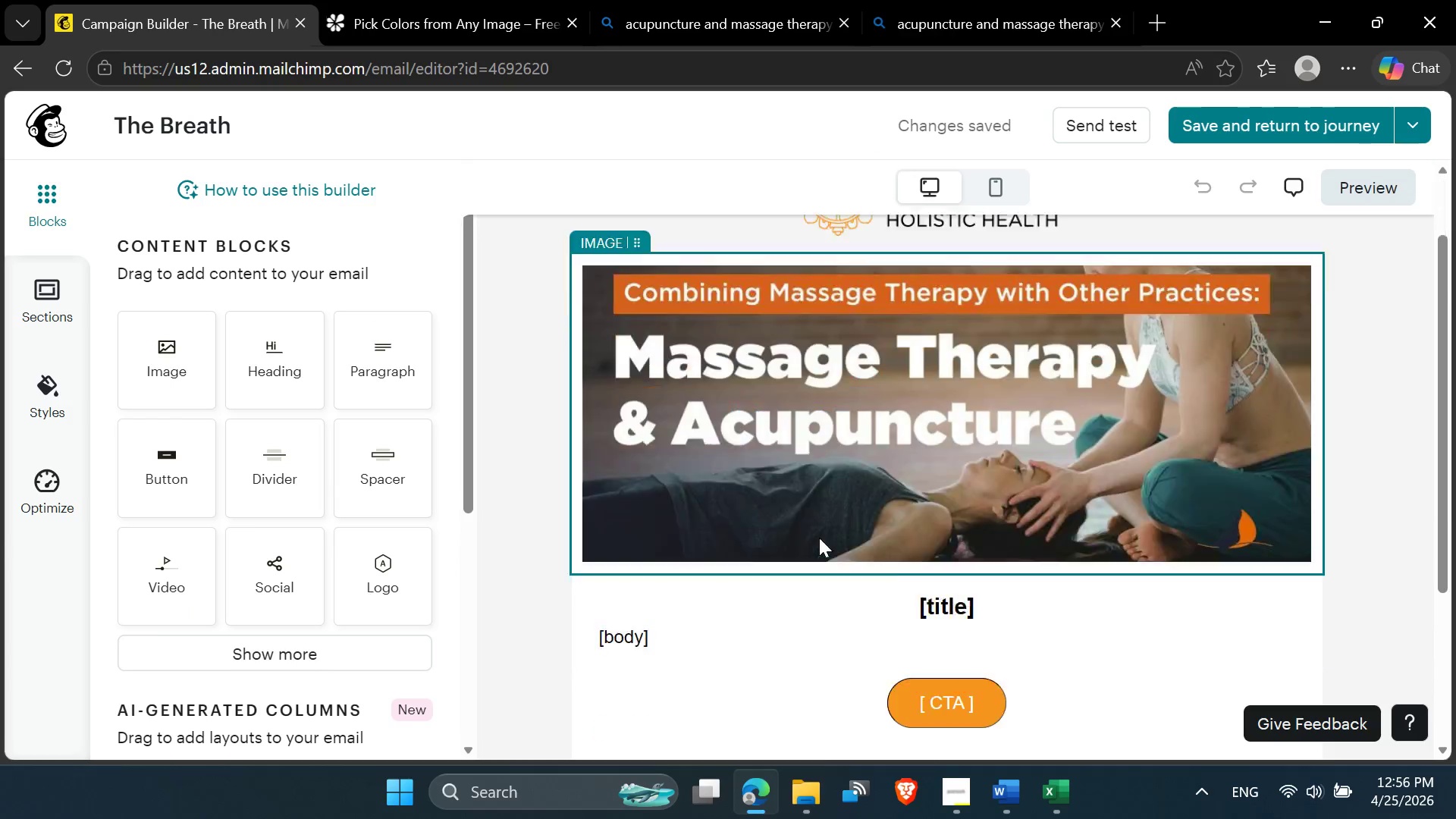 
wait(12.88)
 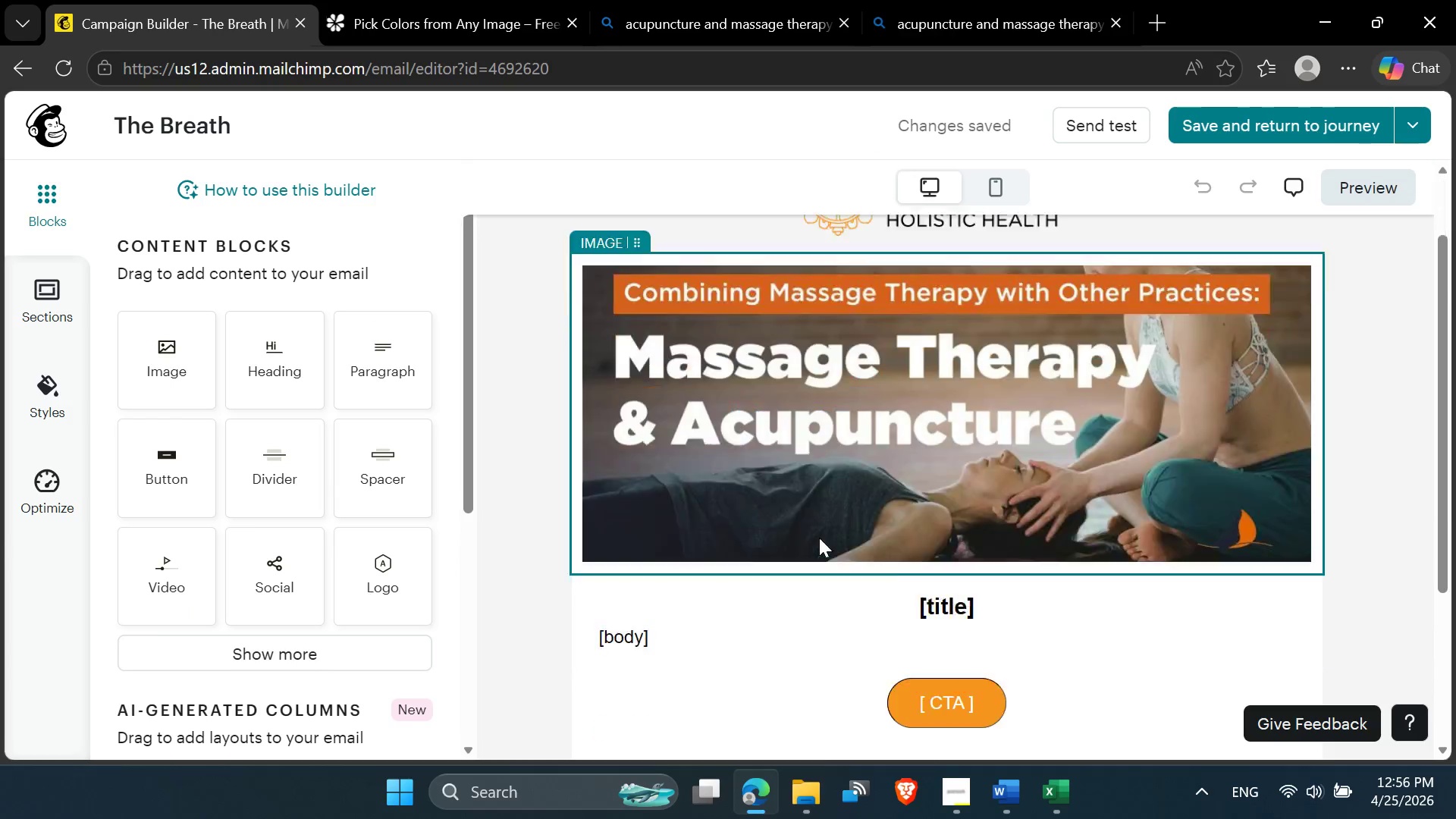 
left_click([974, 469])
 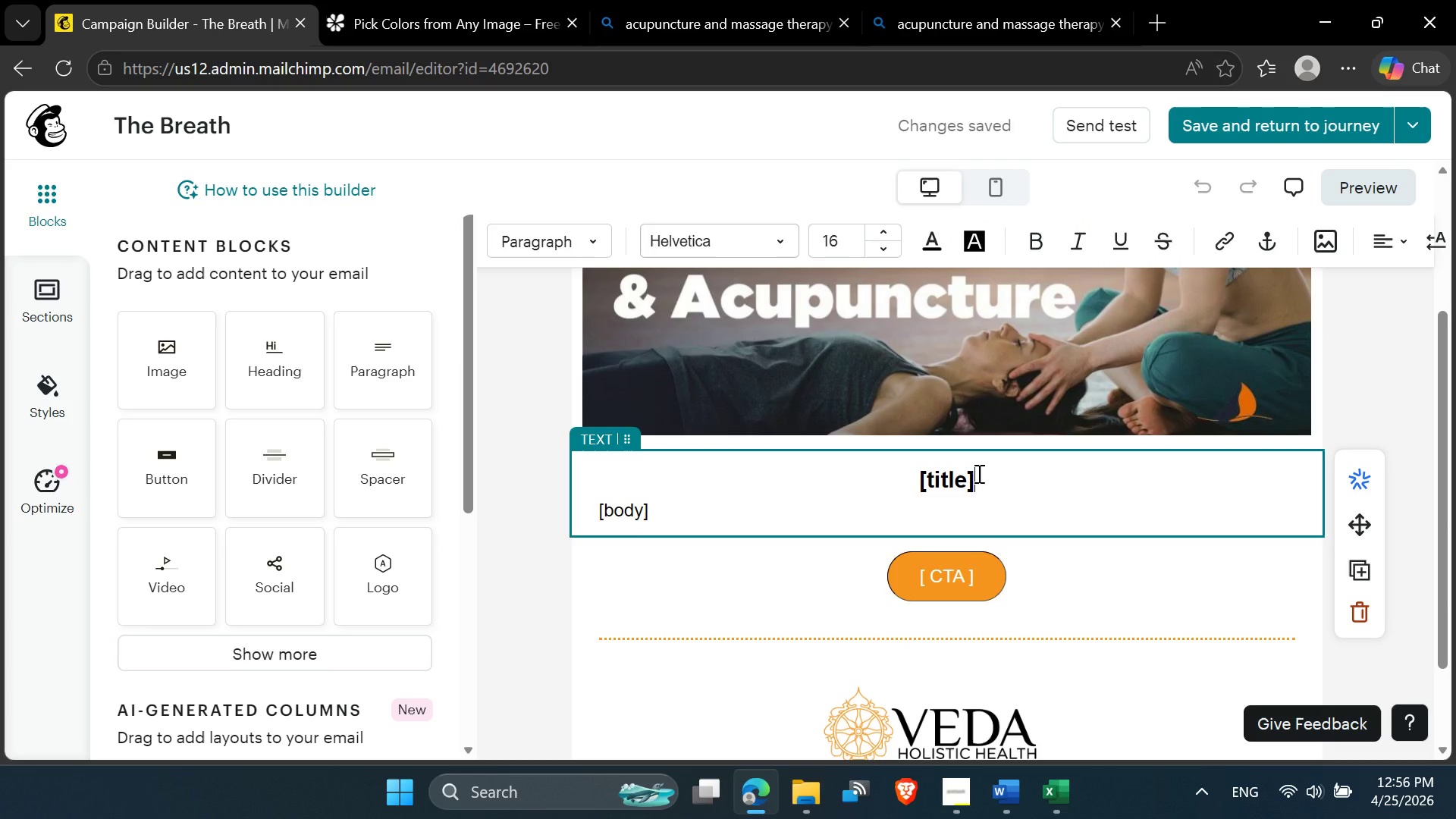 
left_click_drag(start_coordinate=[977, 473], to_coordinate=[907, 475])
 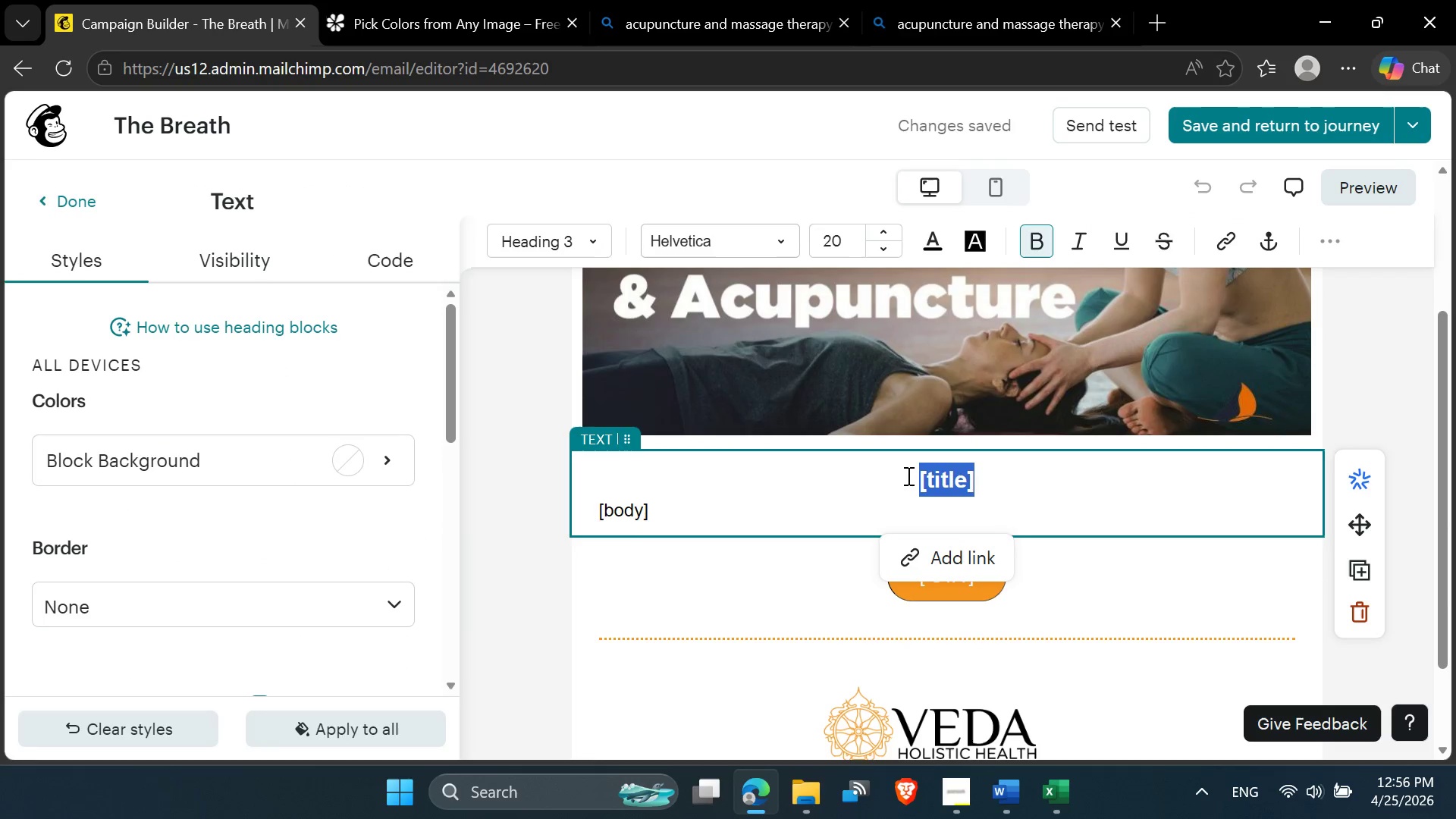 
key(Control+ControlLeft)
 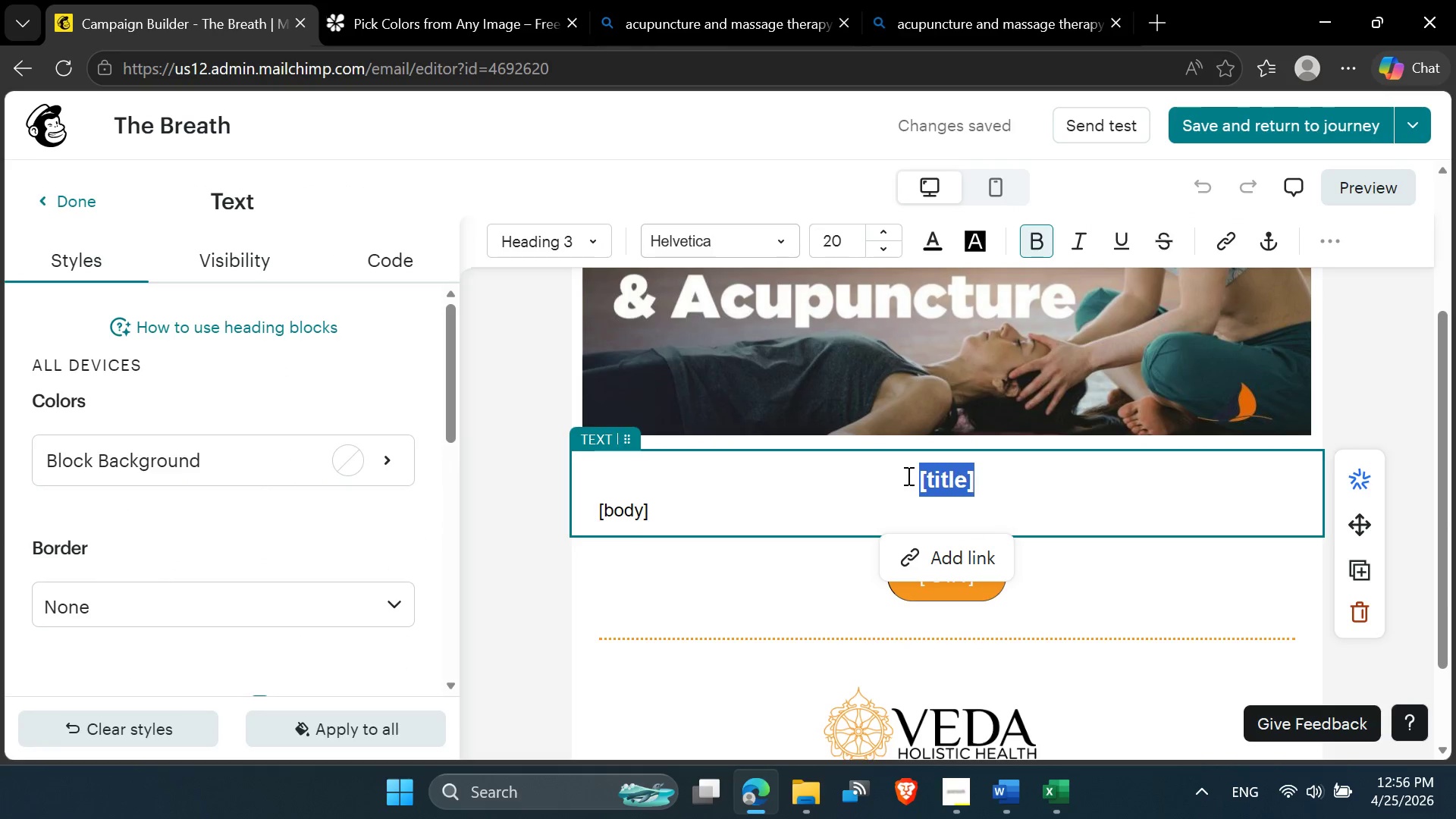 
key(Control+V)
 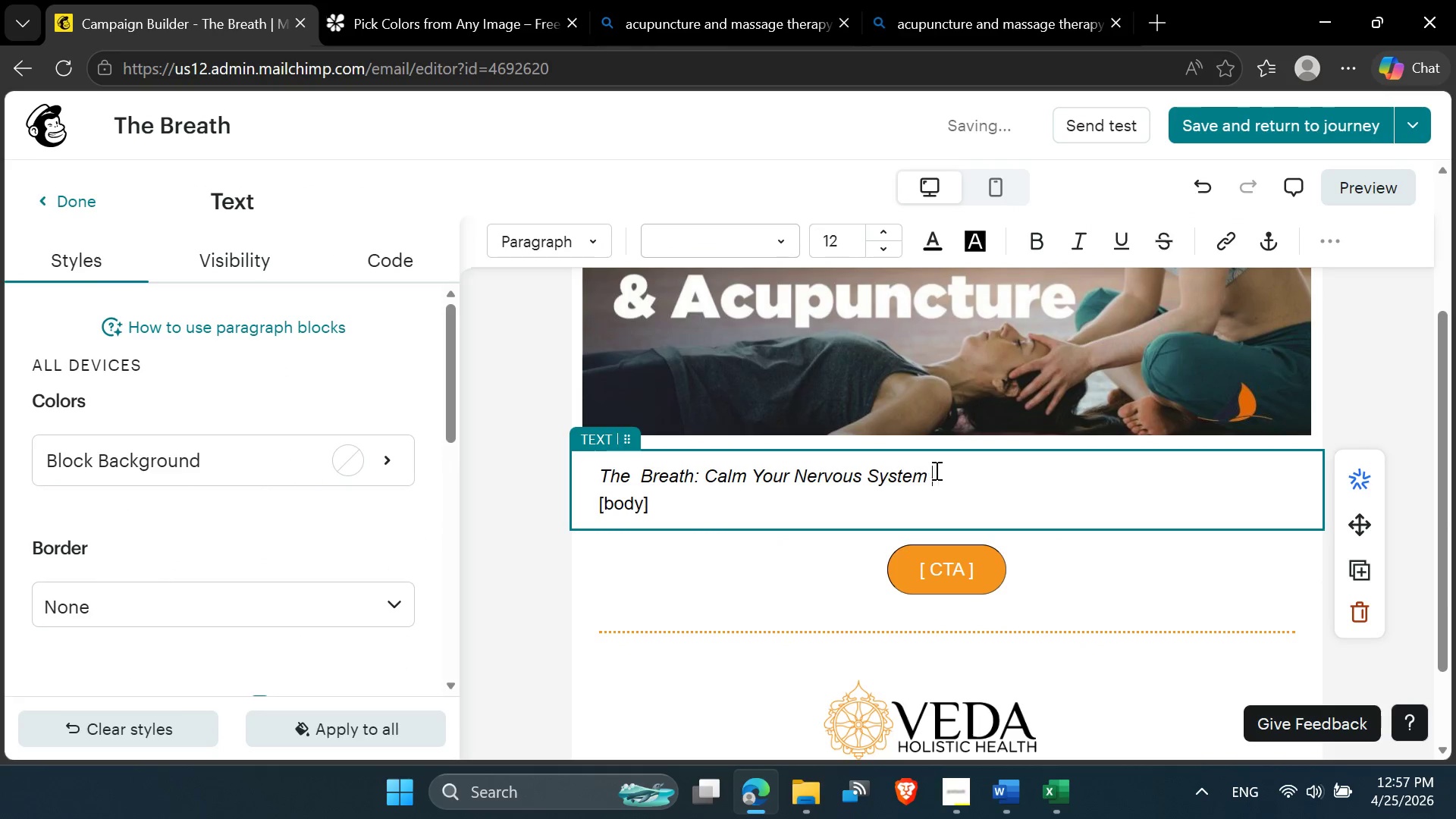 
left_click_drag(start_coordinate=[938, 470], to_coordinate=[550, 468])
 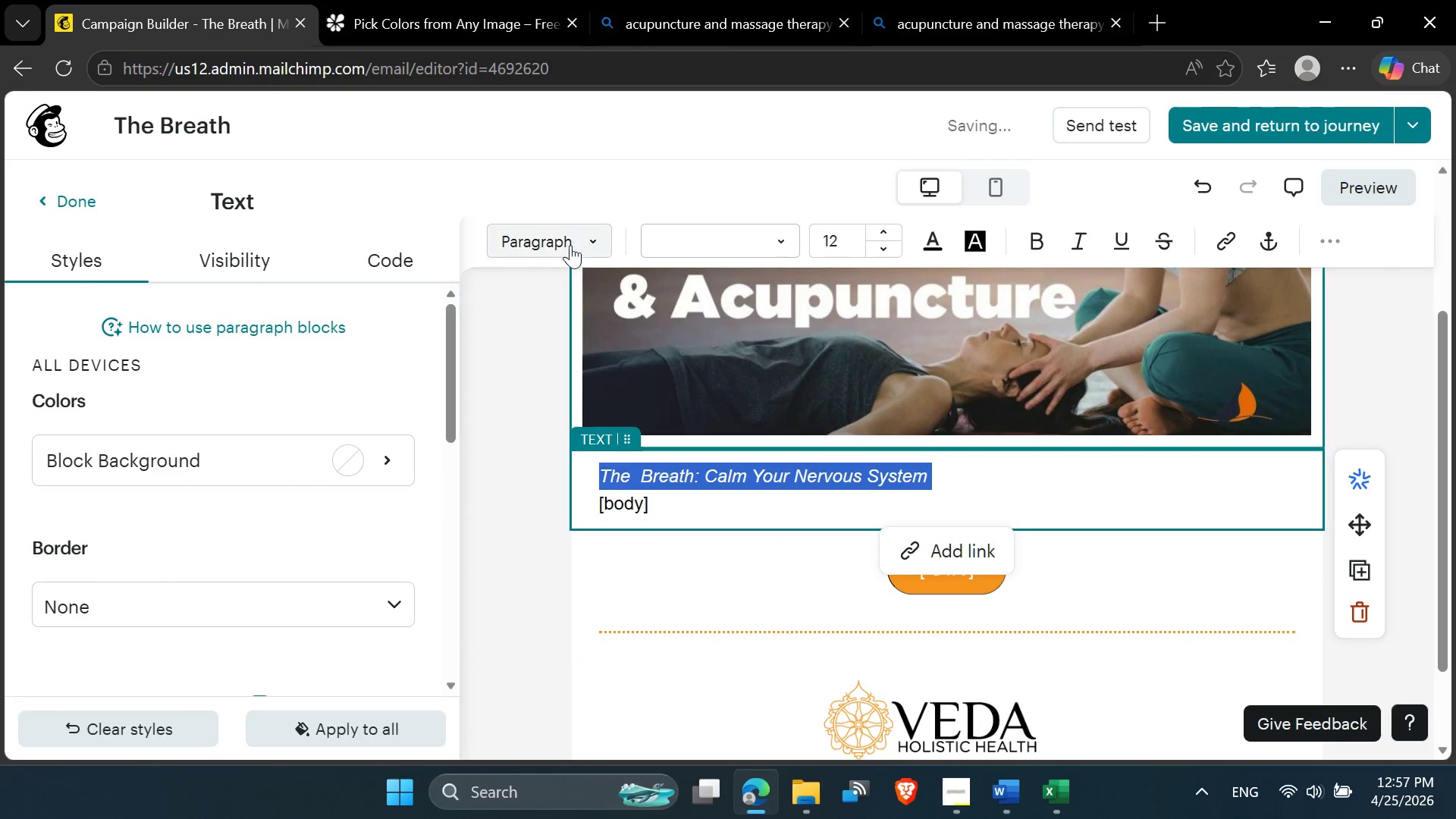 
left_click([570, 245])
 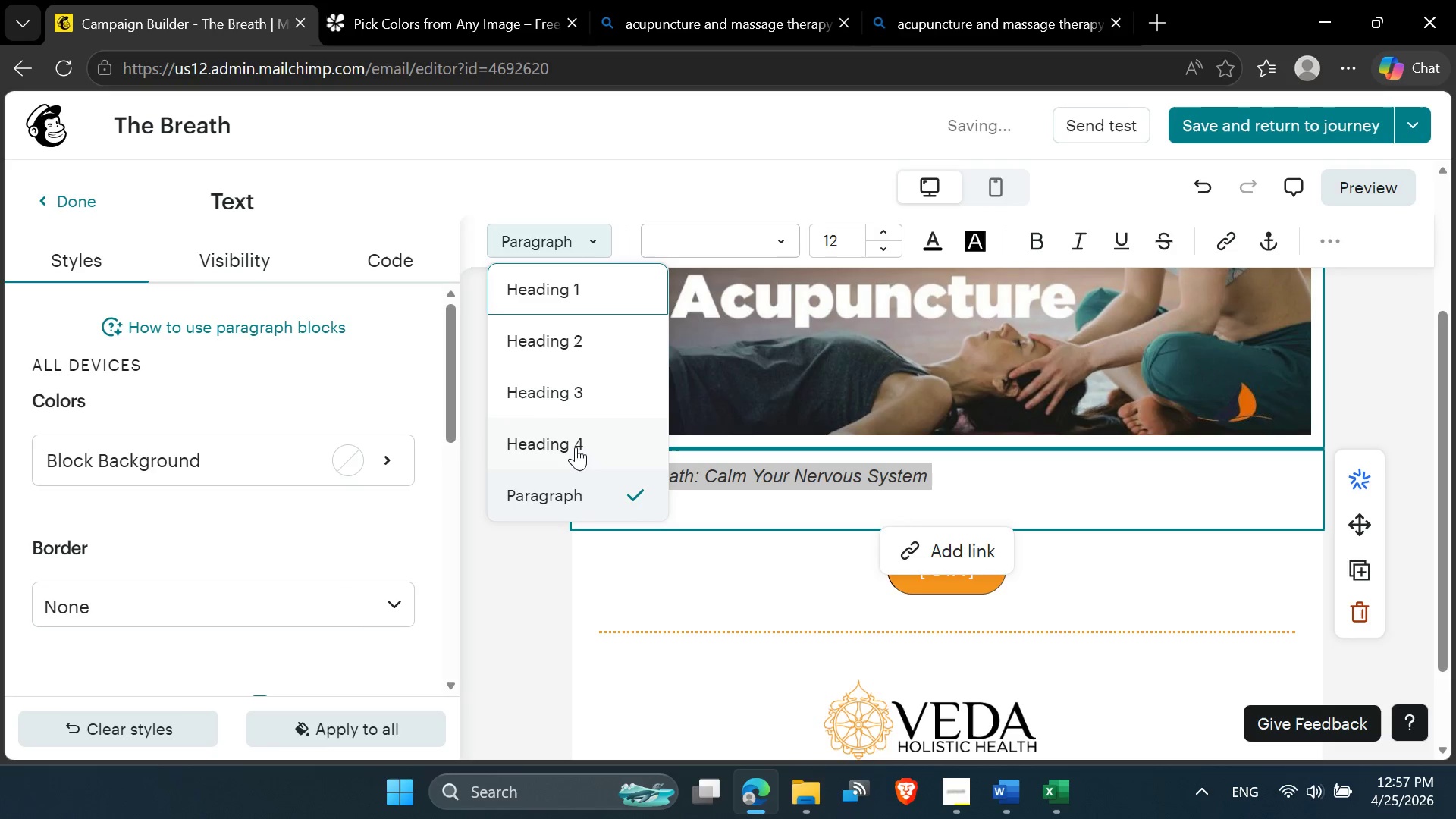 
left_click([576, 447])
 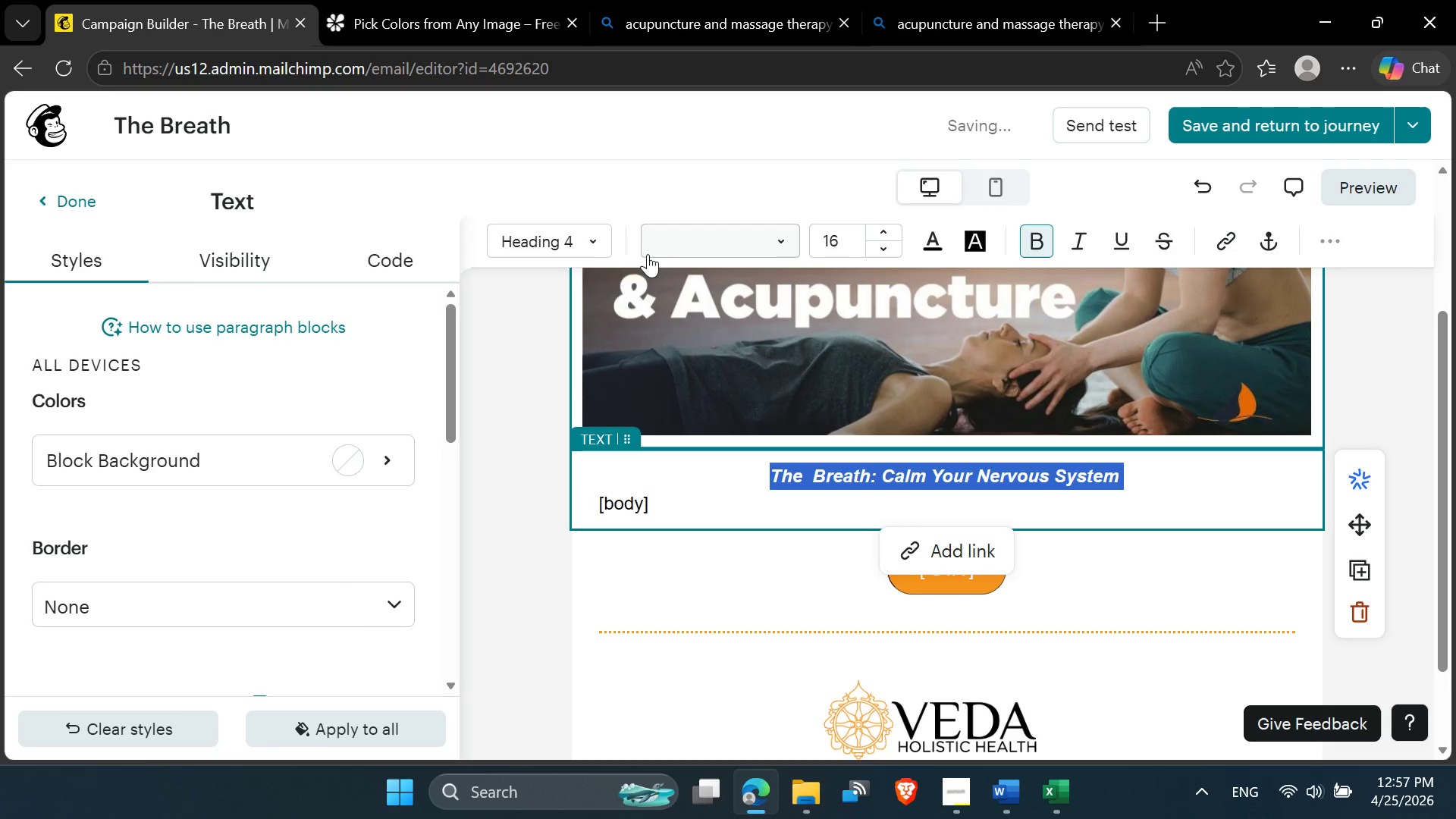 
left_click([725, 240])
 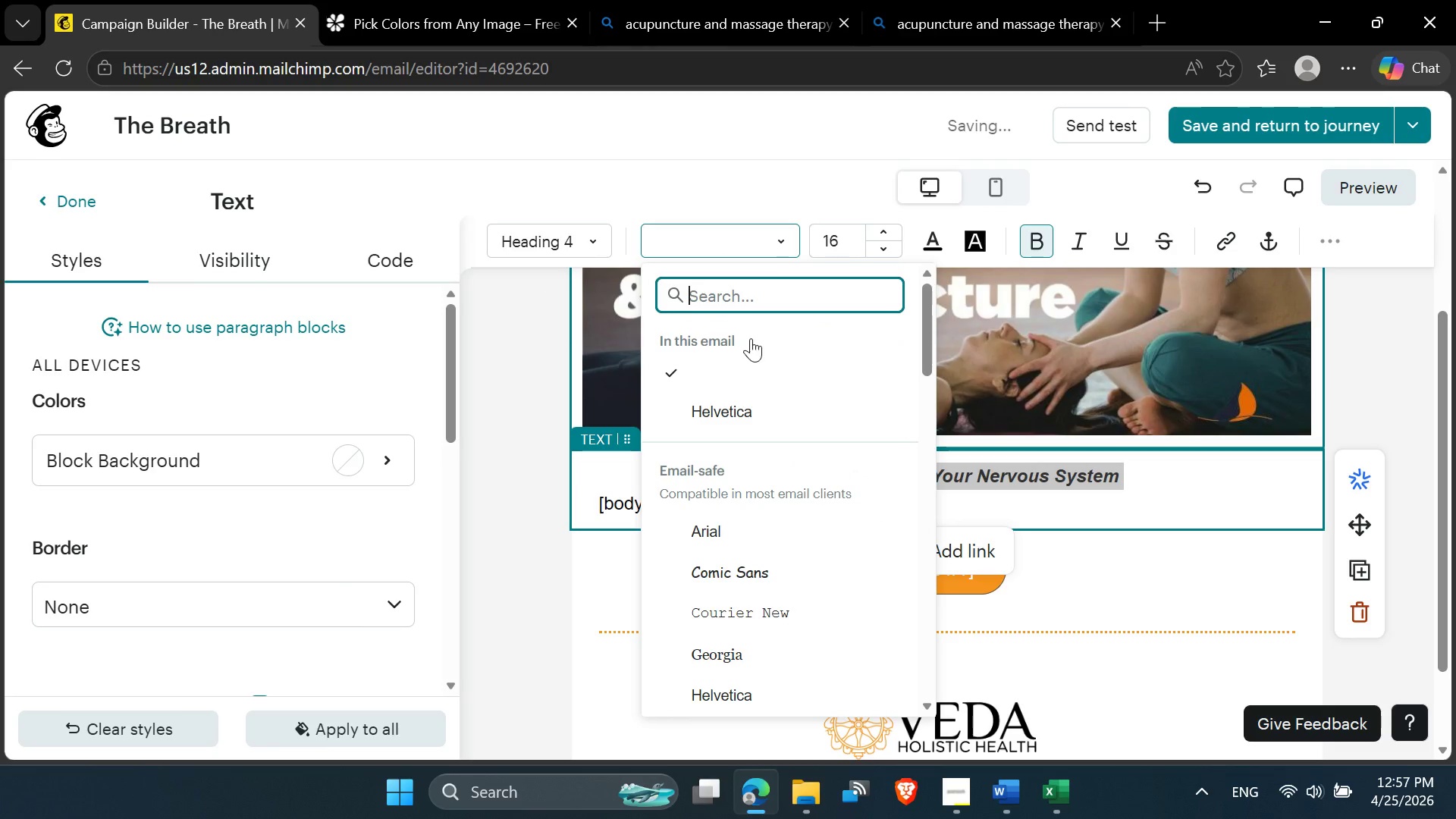 
left_click([761, 182])
 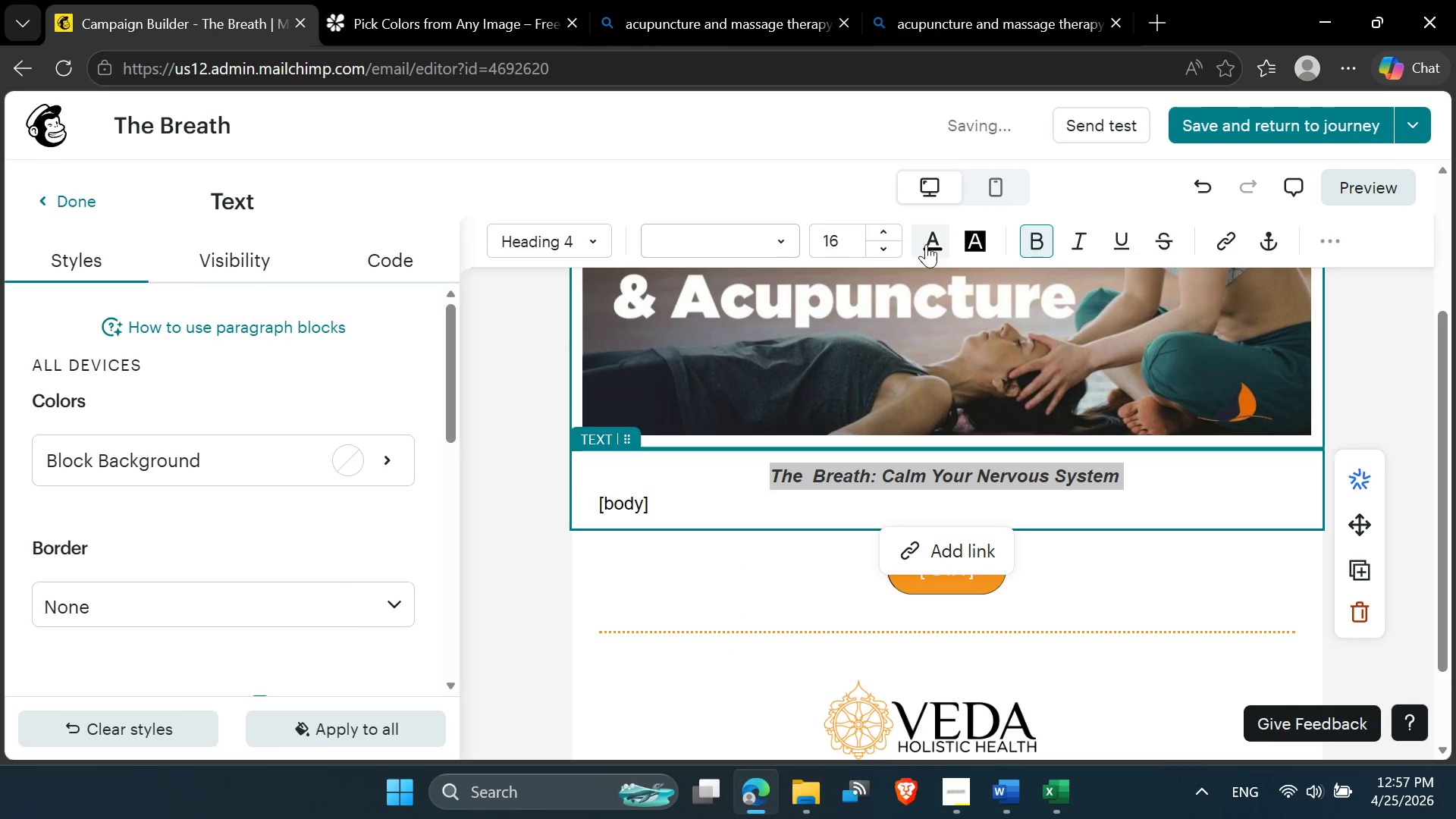 
left_click([928, 244])
 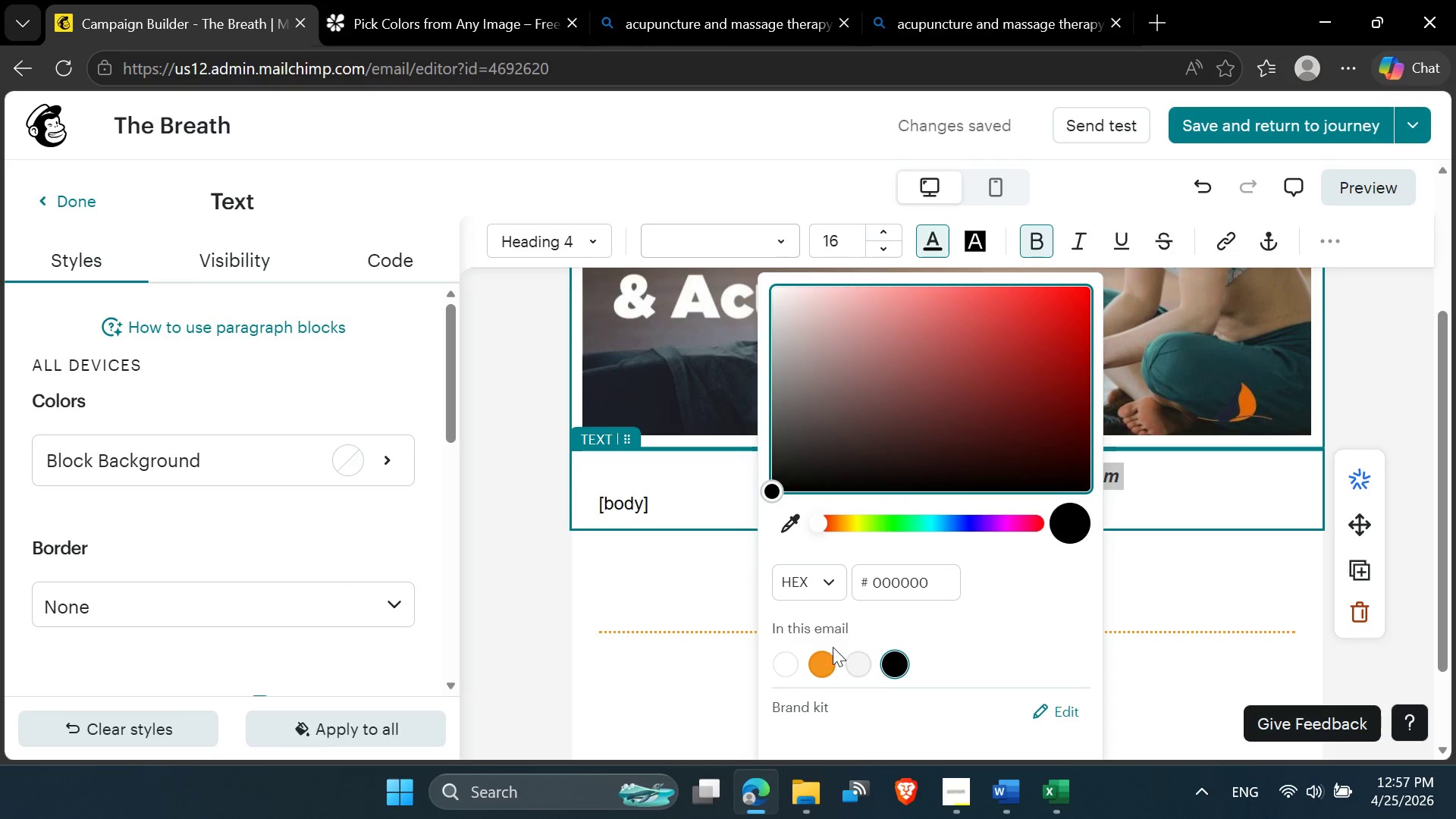 
left_click([822, 657])
 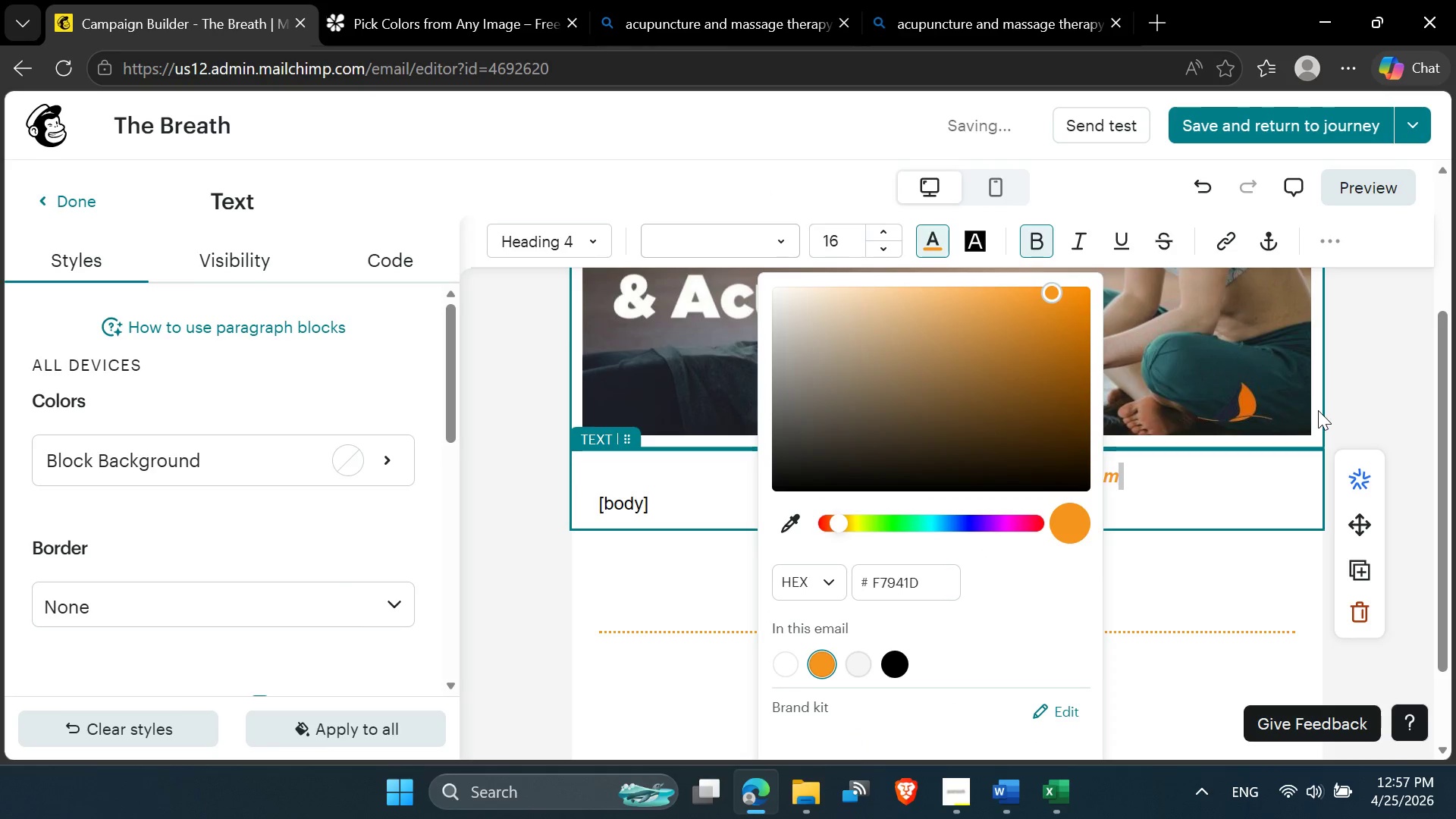 
left_click([1356, 389])
 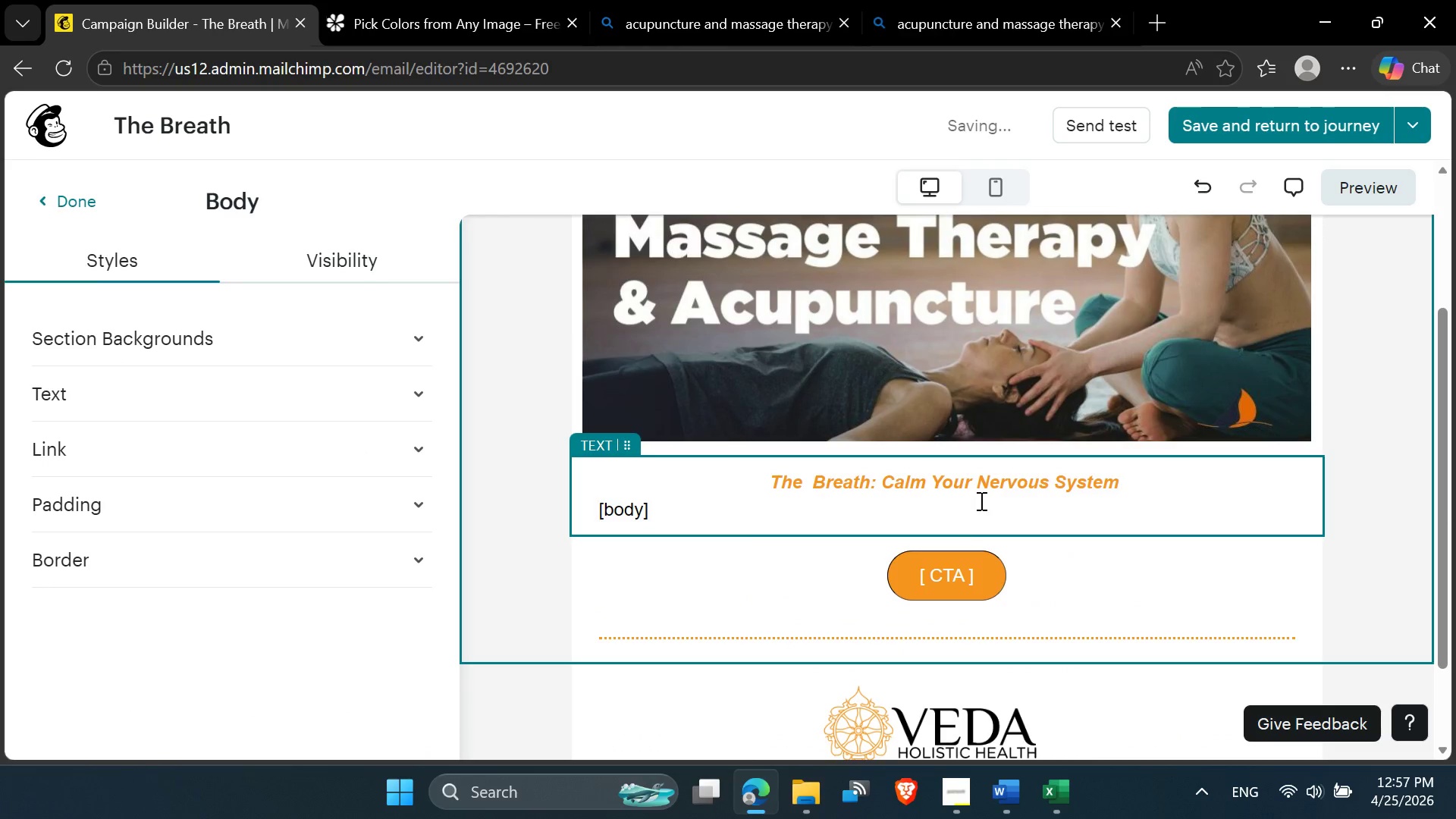 
left_click([736, 520])
 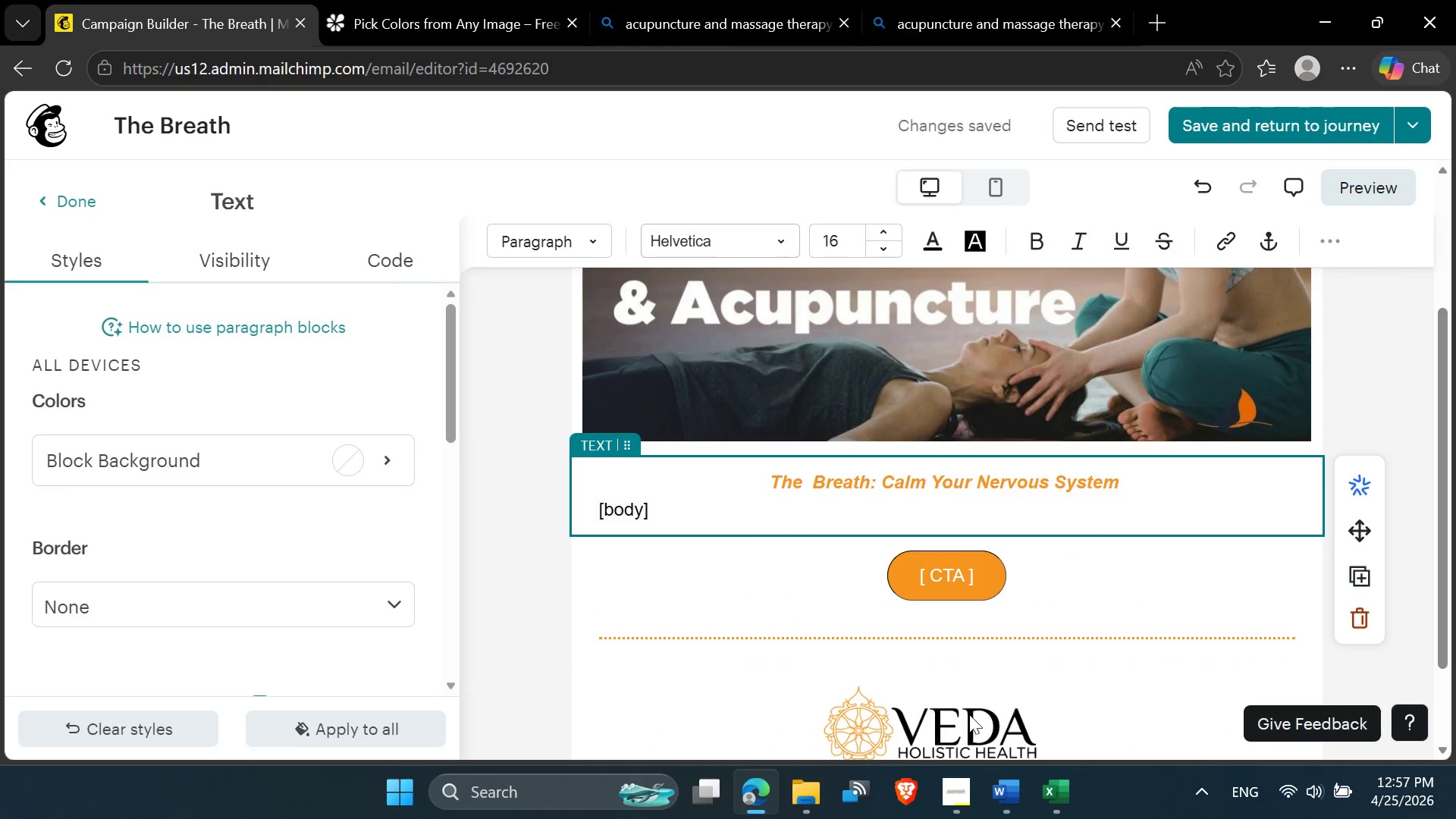 
left_click([1010, 793])
 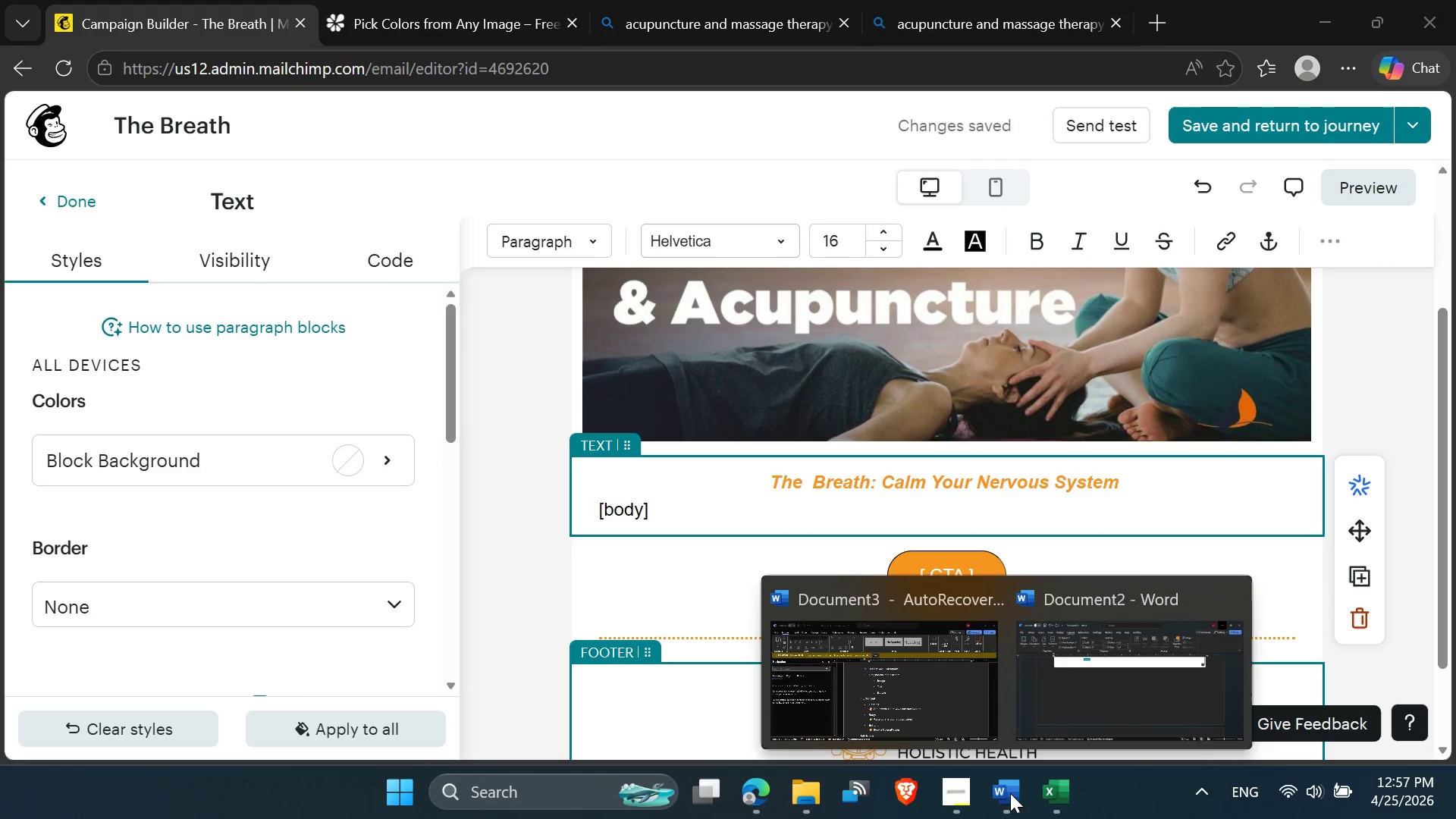 
mouse_move([1071, 682])
 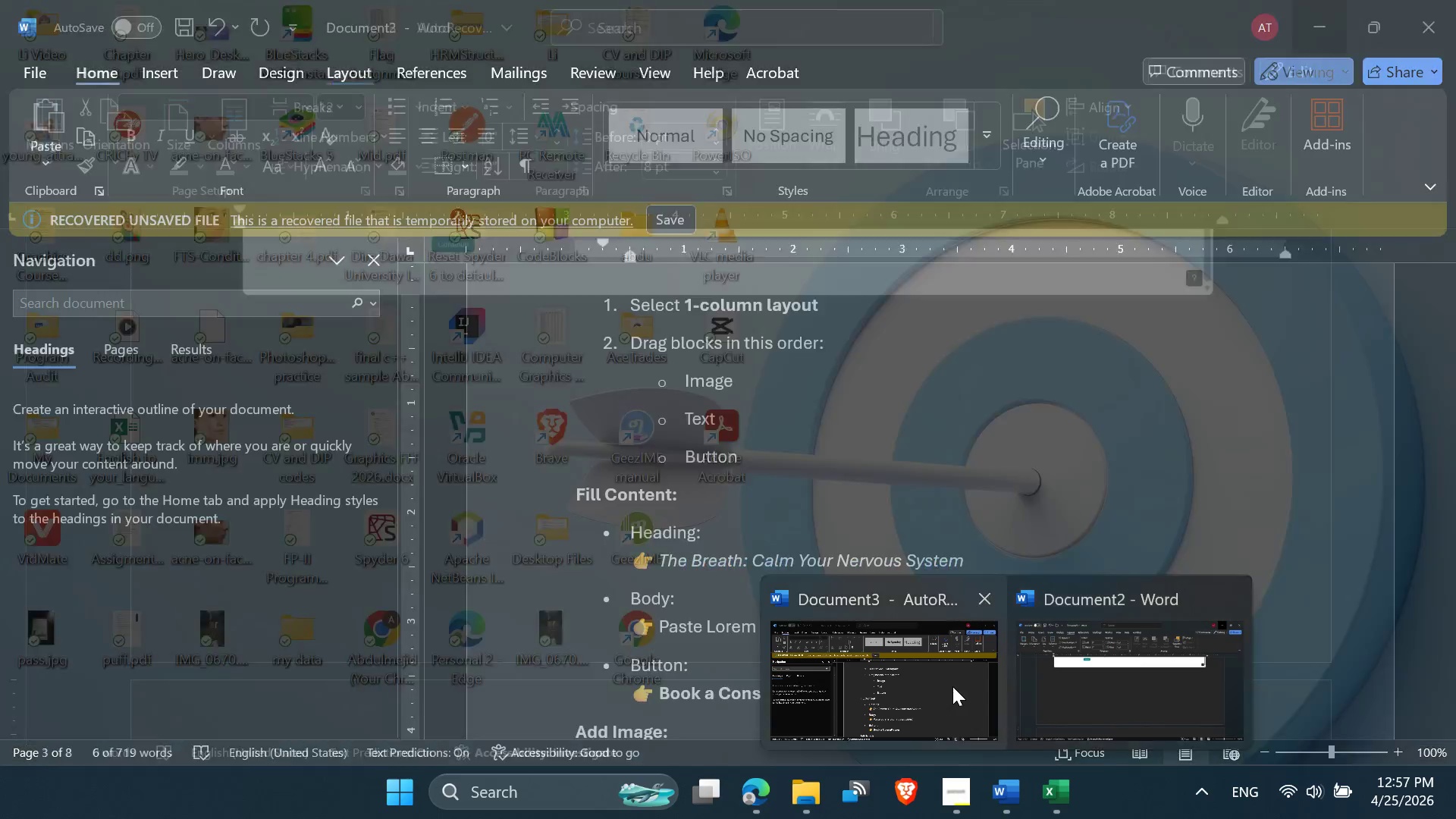 
left_click([952, 686])
 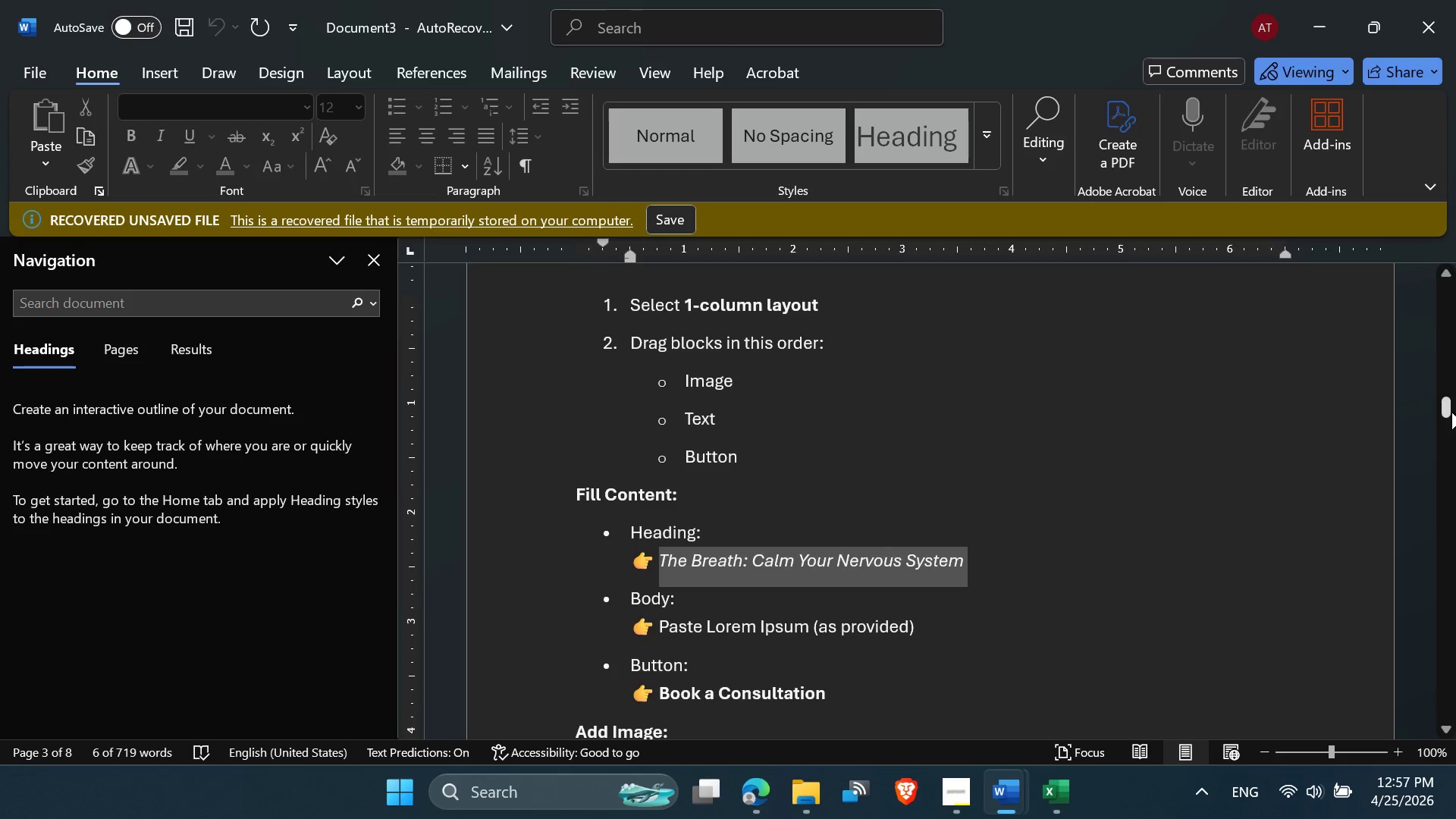 
left_click_drag(start_coordinate=[1445, 409], to_coordinate=[1439, 724])
 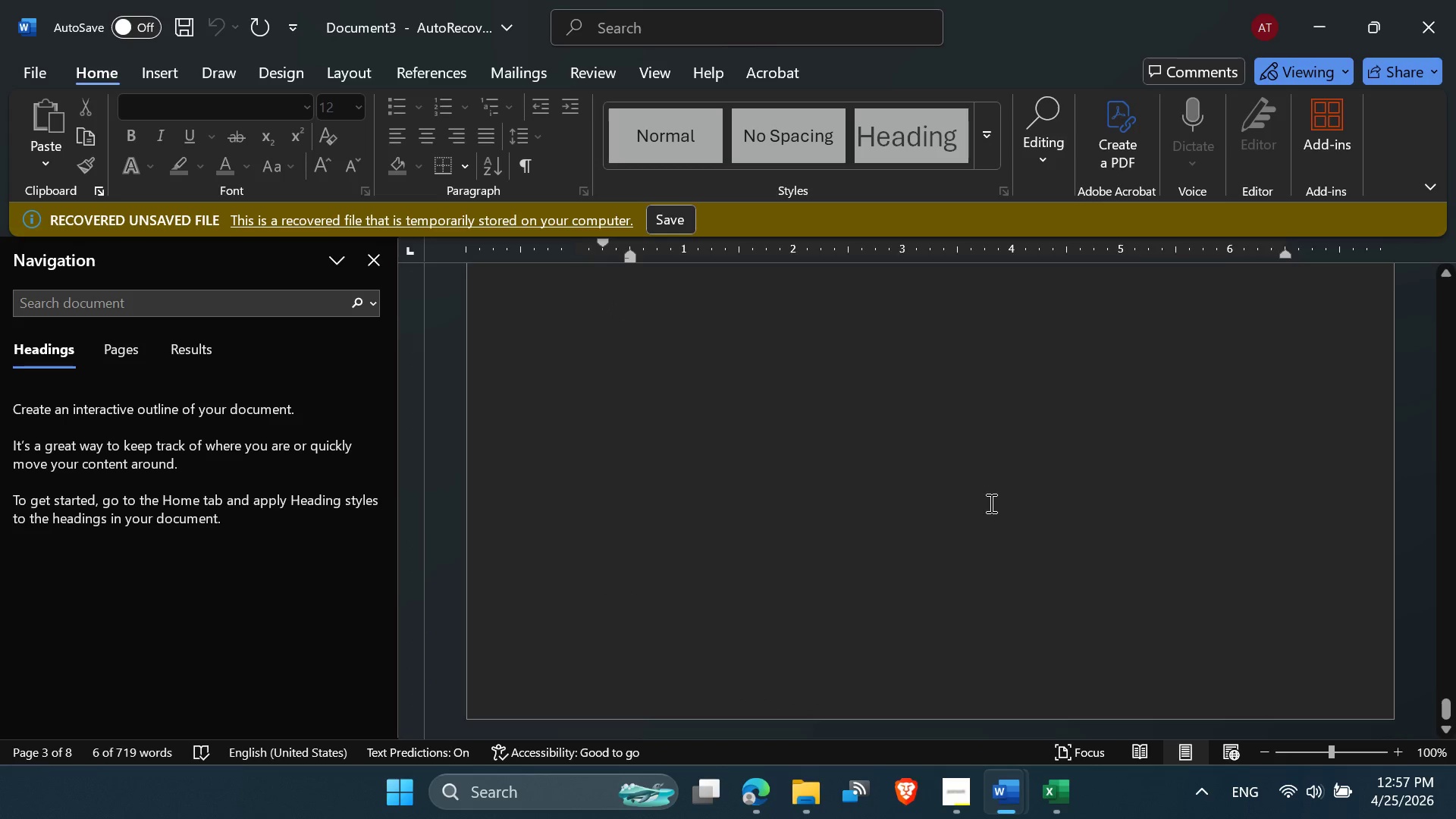 
scroll: coordinate [990, 503], scroll_direction: up, amount: 3.0
 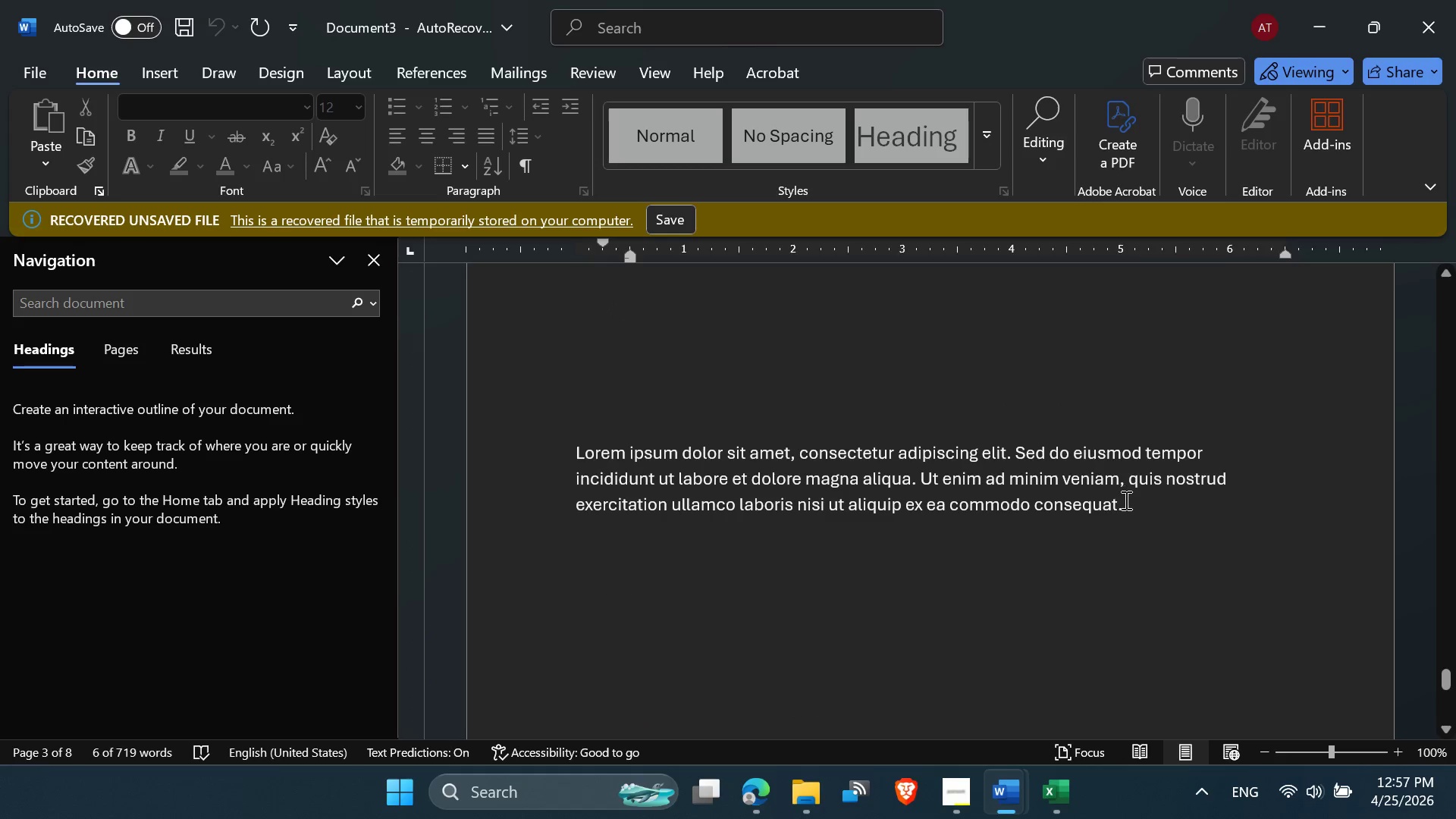 
left_click_drag(start_coordinate=[1134, 504], to_coordinate=[477, 443])
 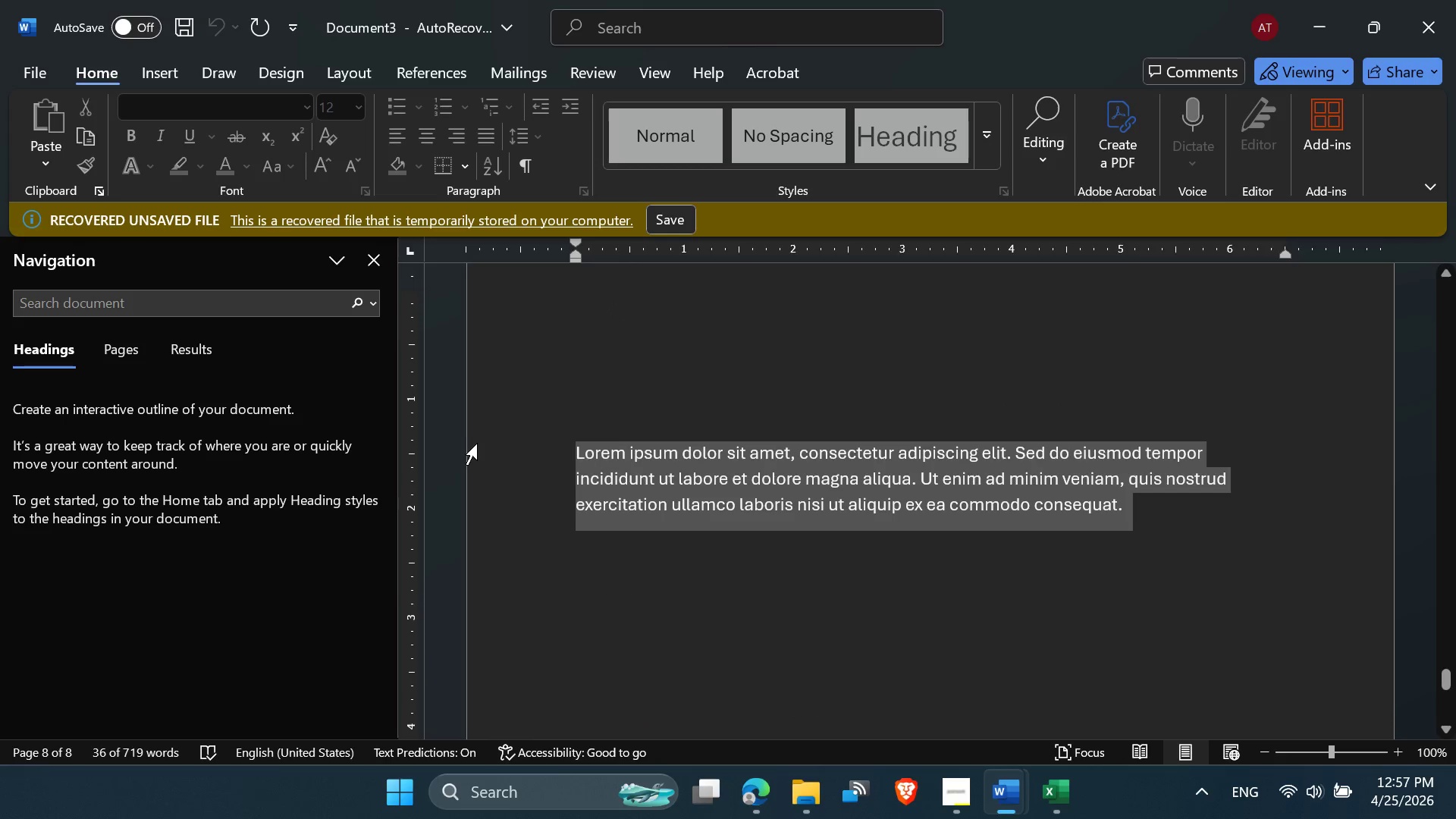 
key(Control+C)
 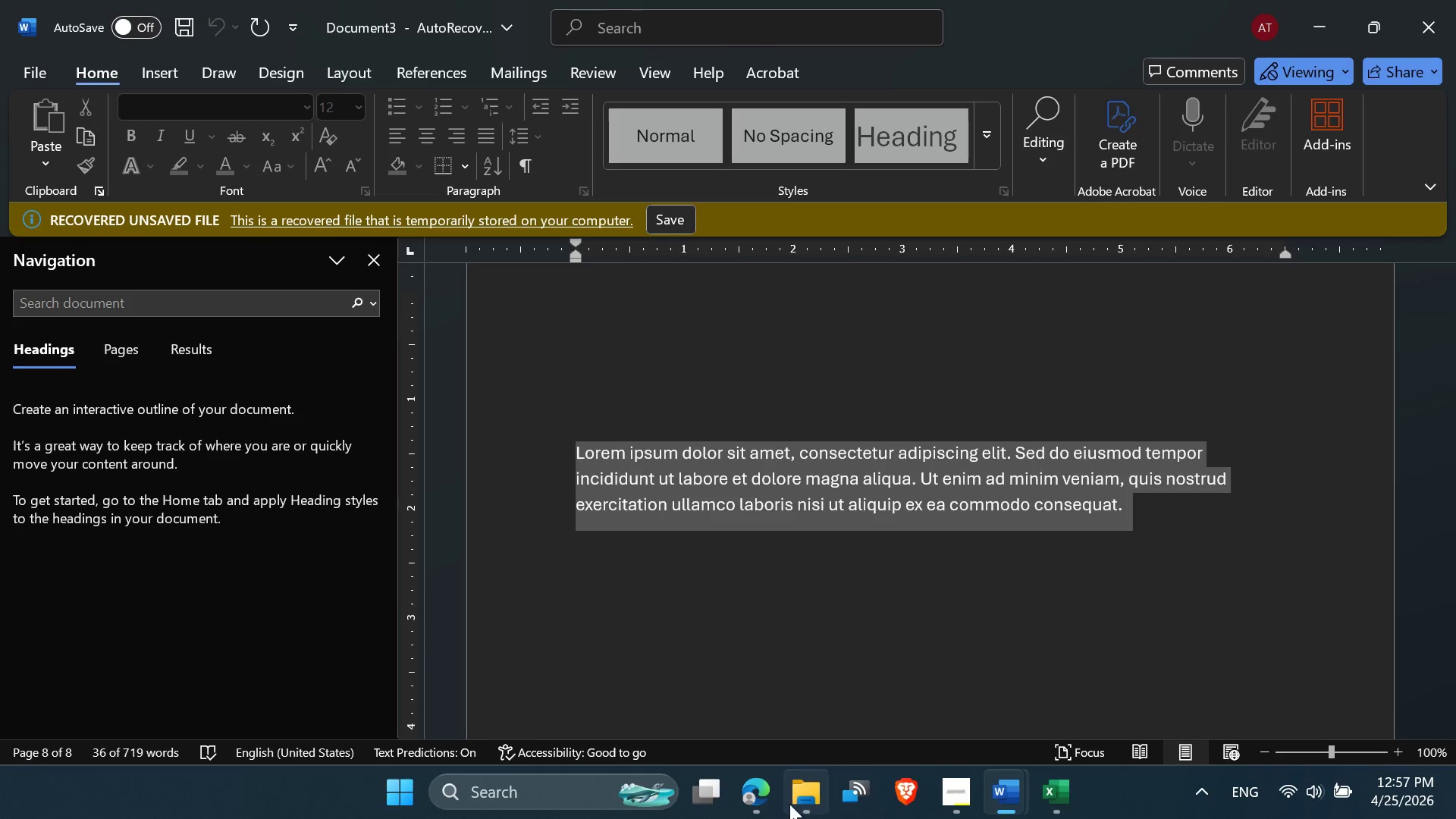 
left_click([761, 804])
 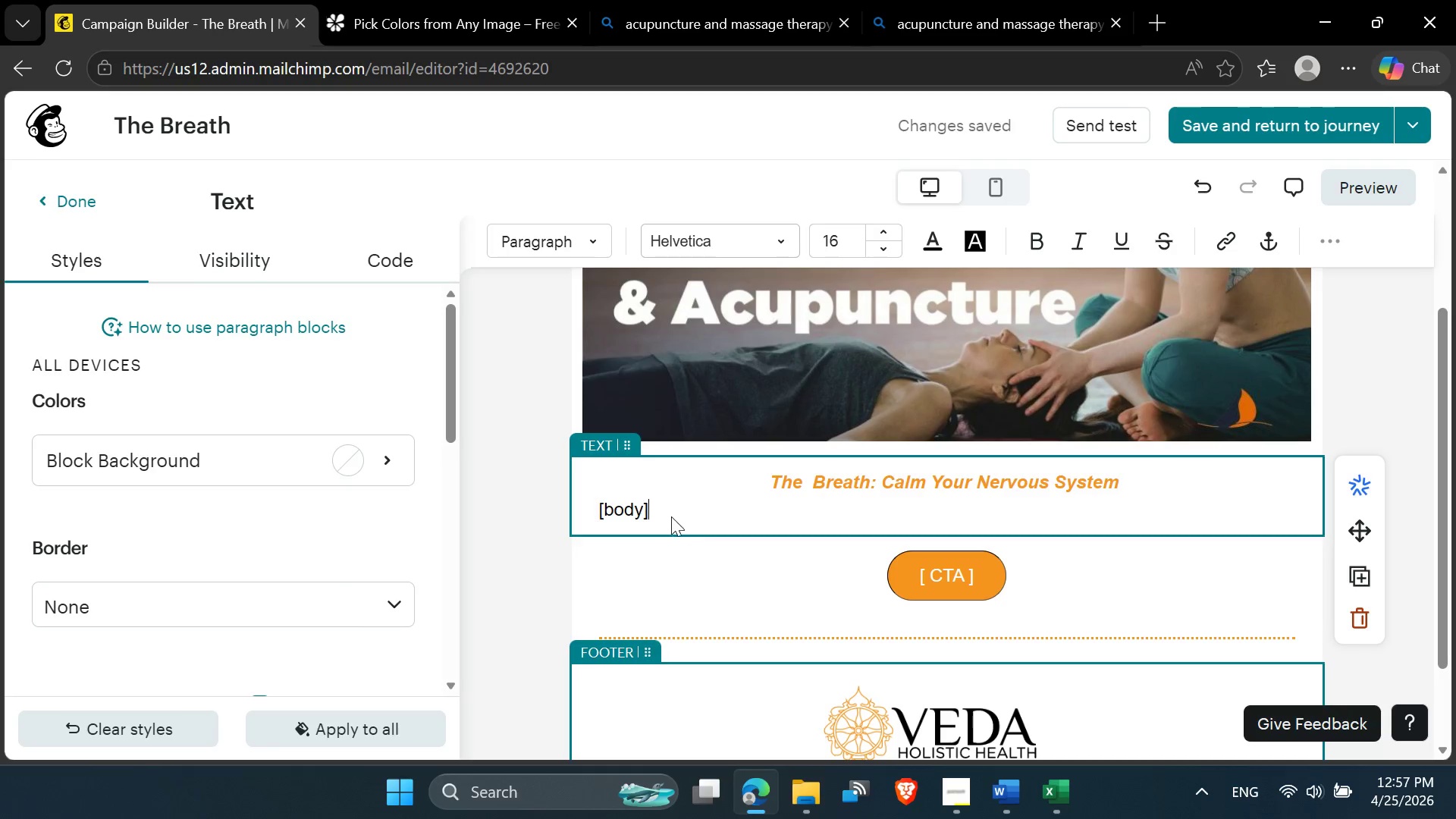 
left_click_drag(start_coordinate=[669, 516], to_coordinate=[597, 510])
 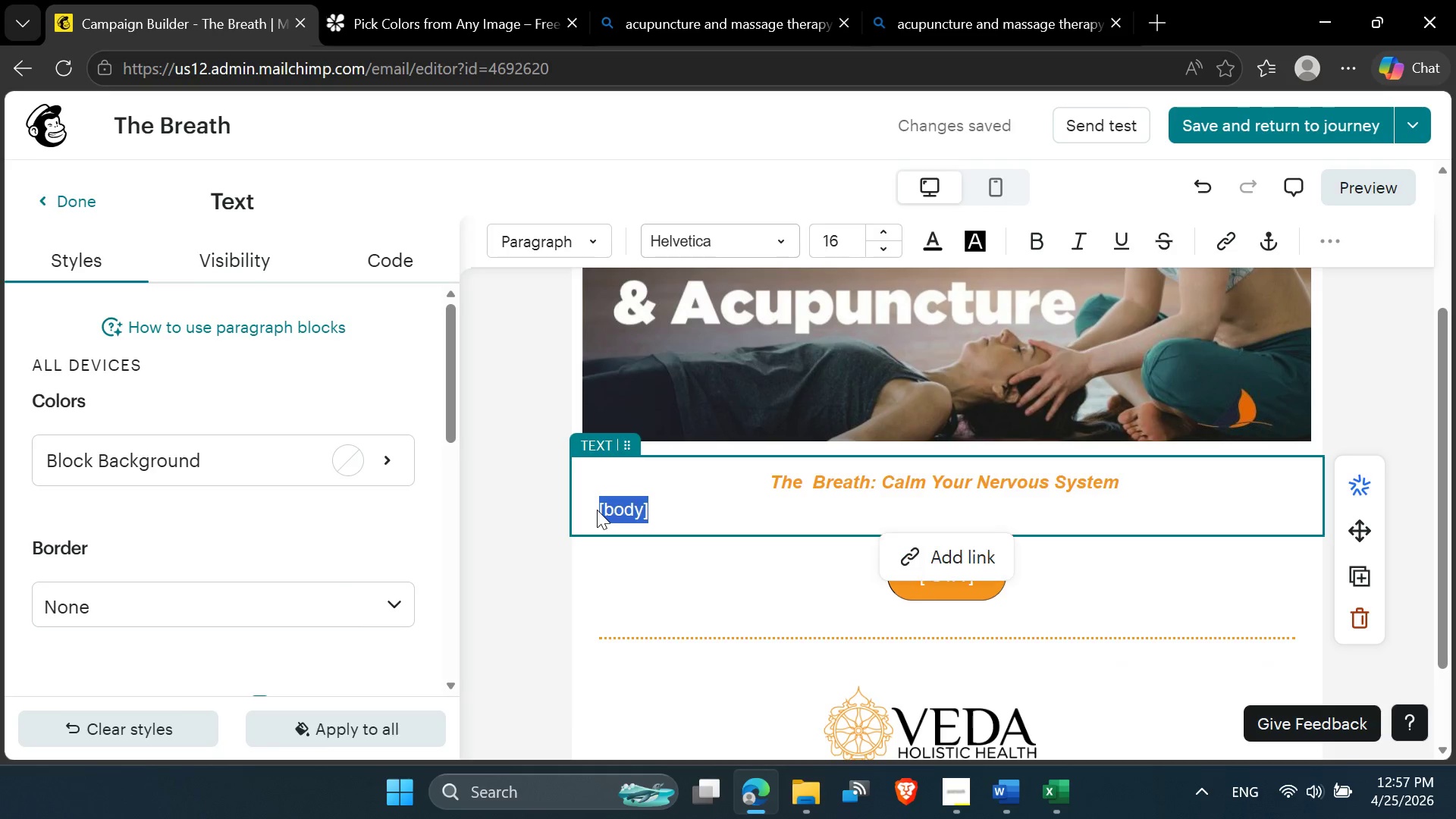 
key(Control+V)
 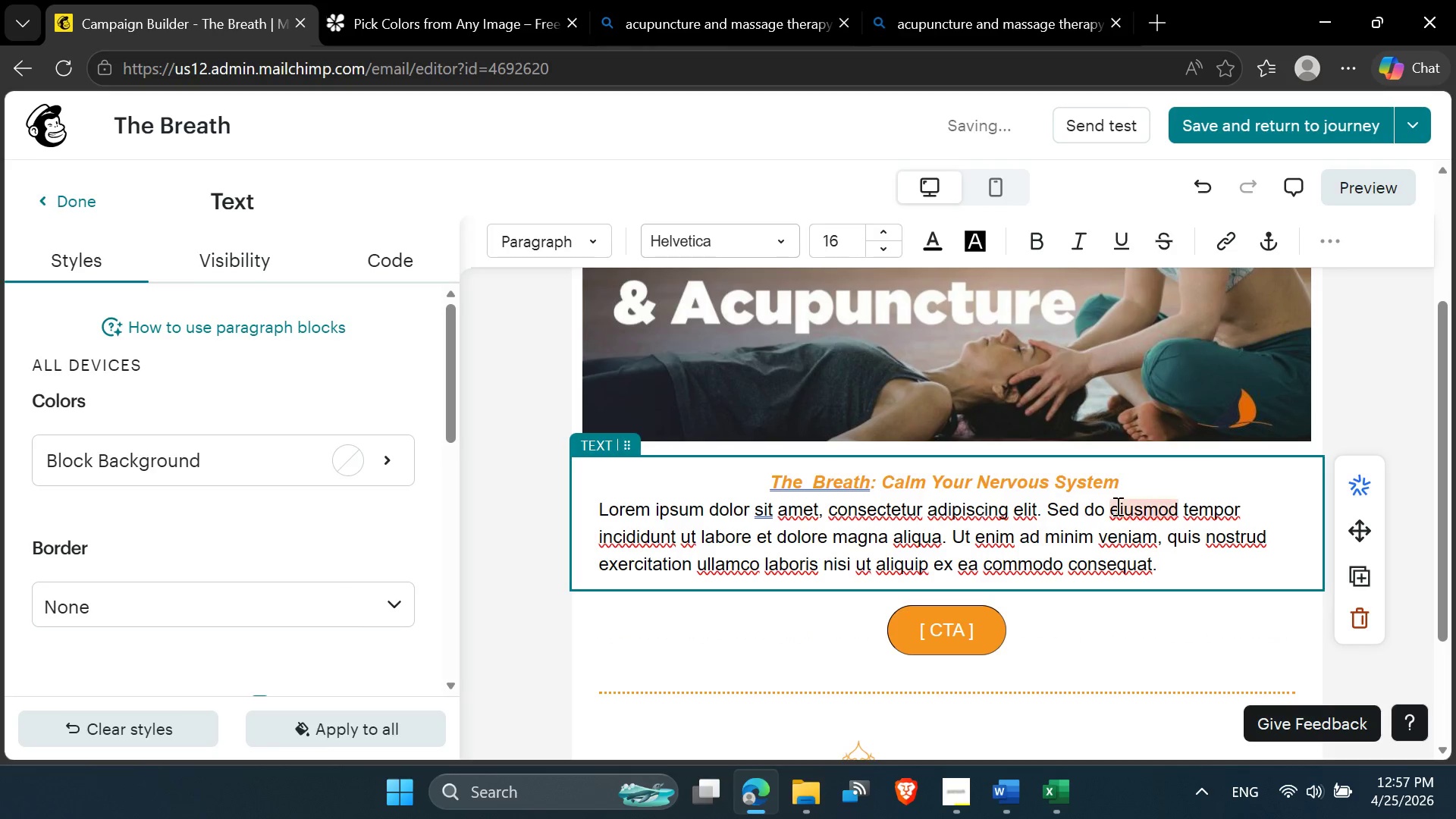 
left_click([1135, 488])
 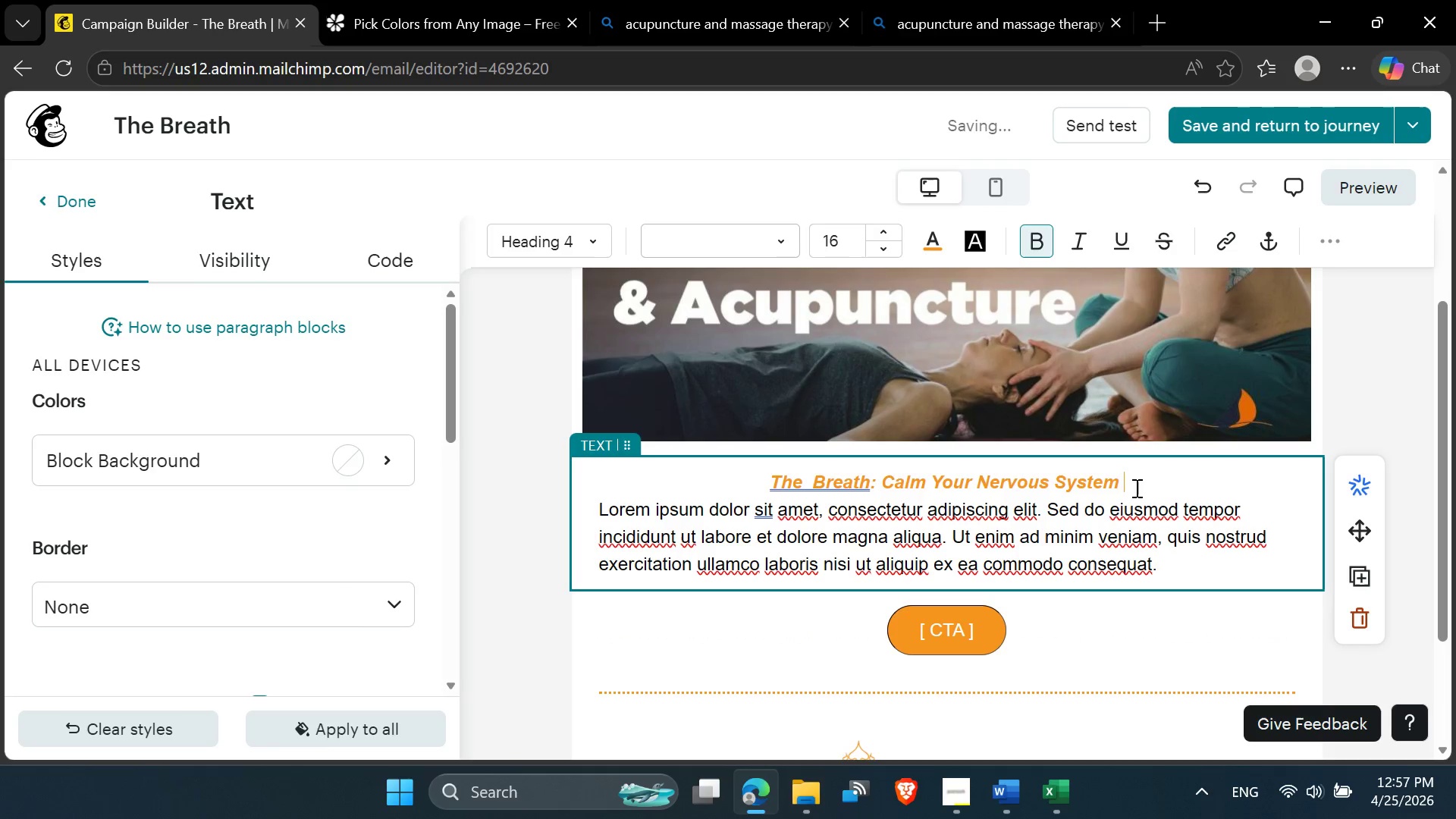 
key(Enter)
 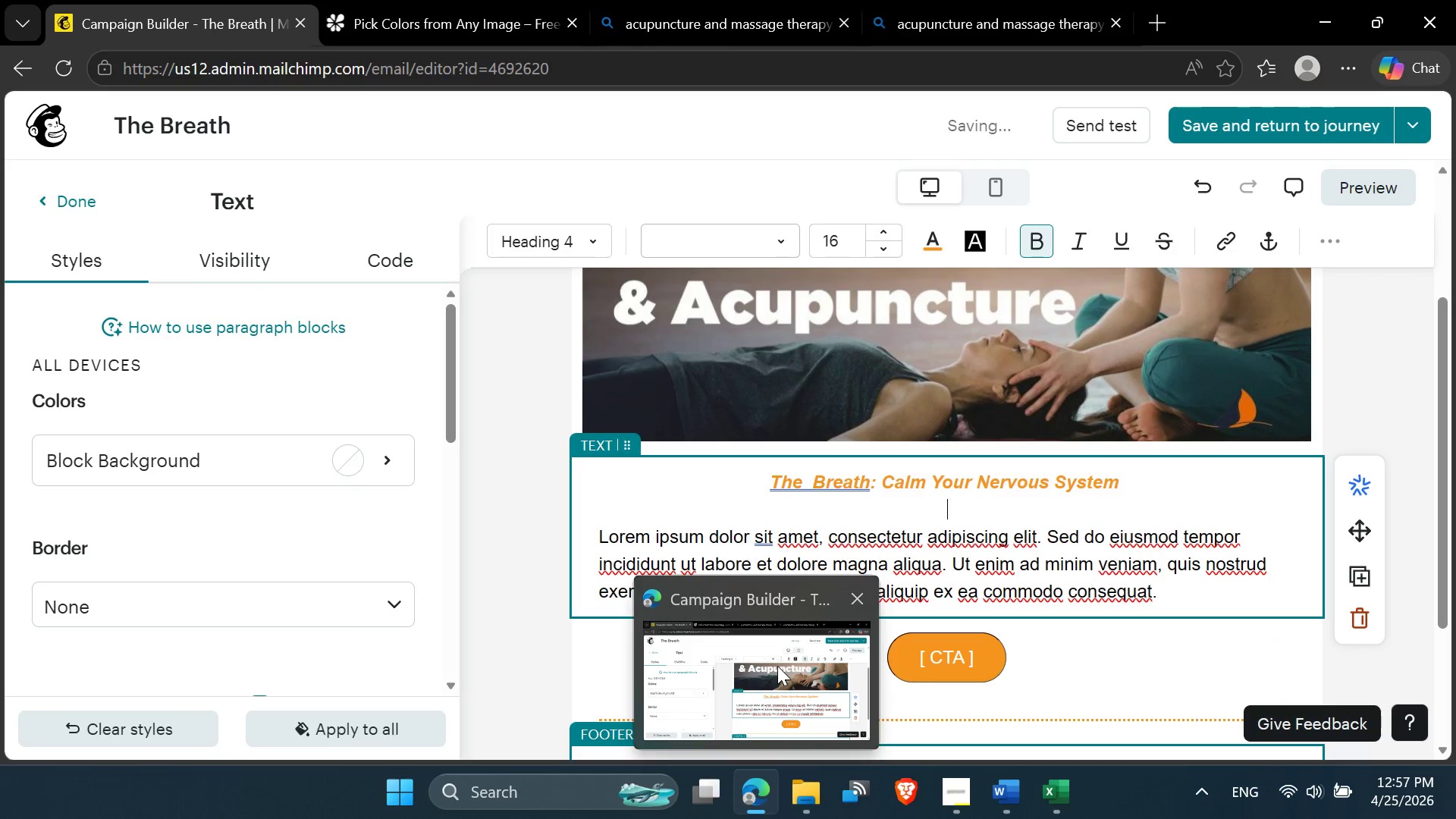 
wait(7.27)
 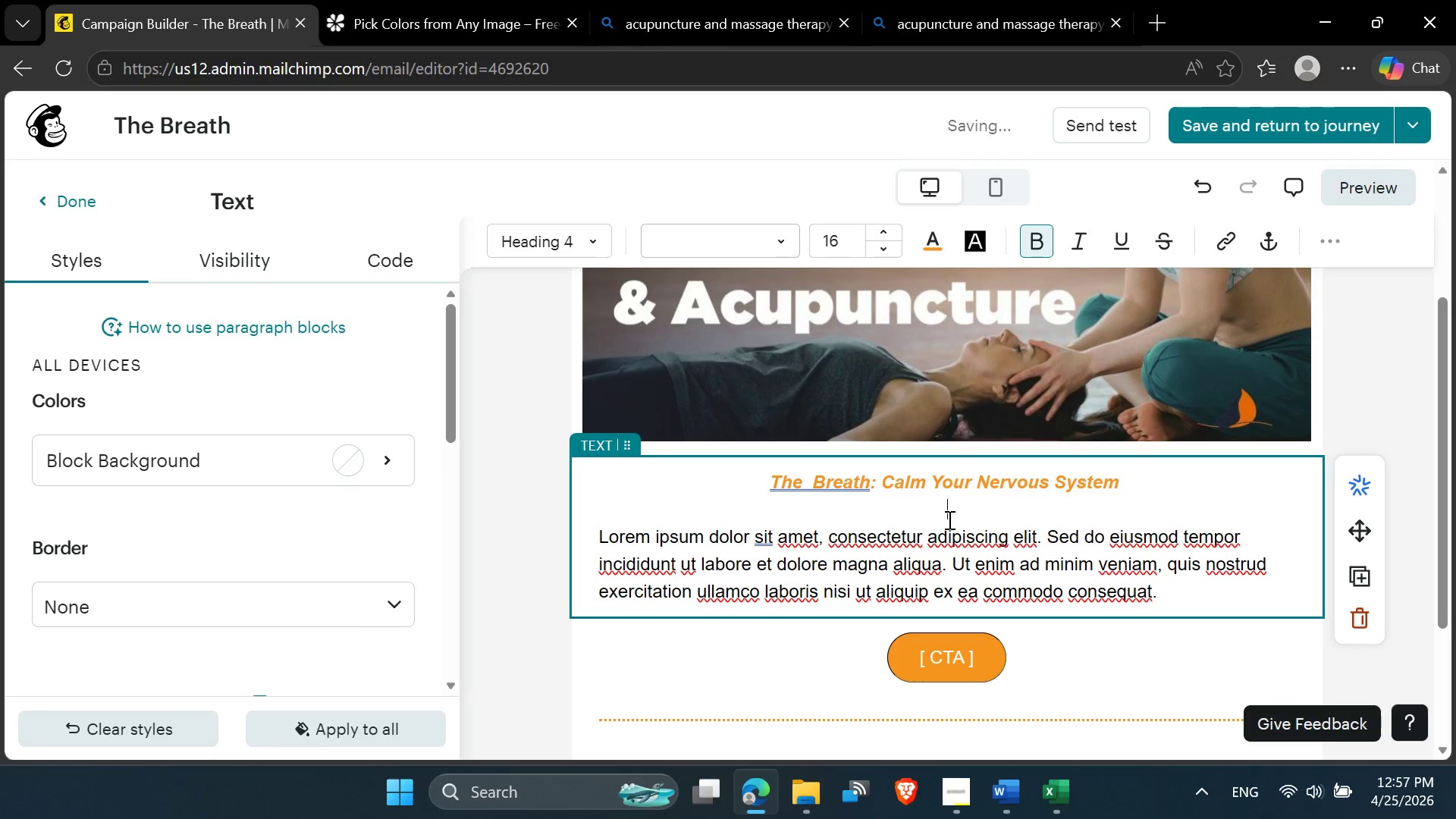 
left_click([631, 509])
 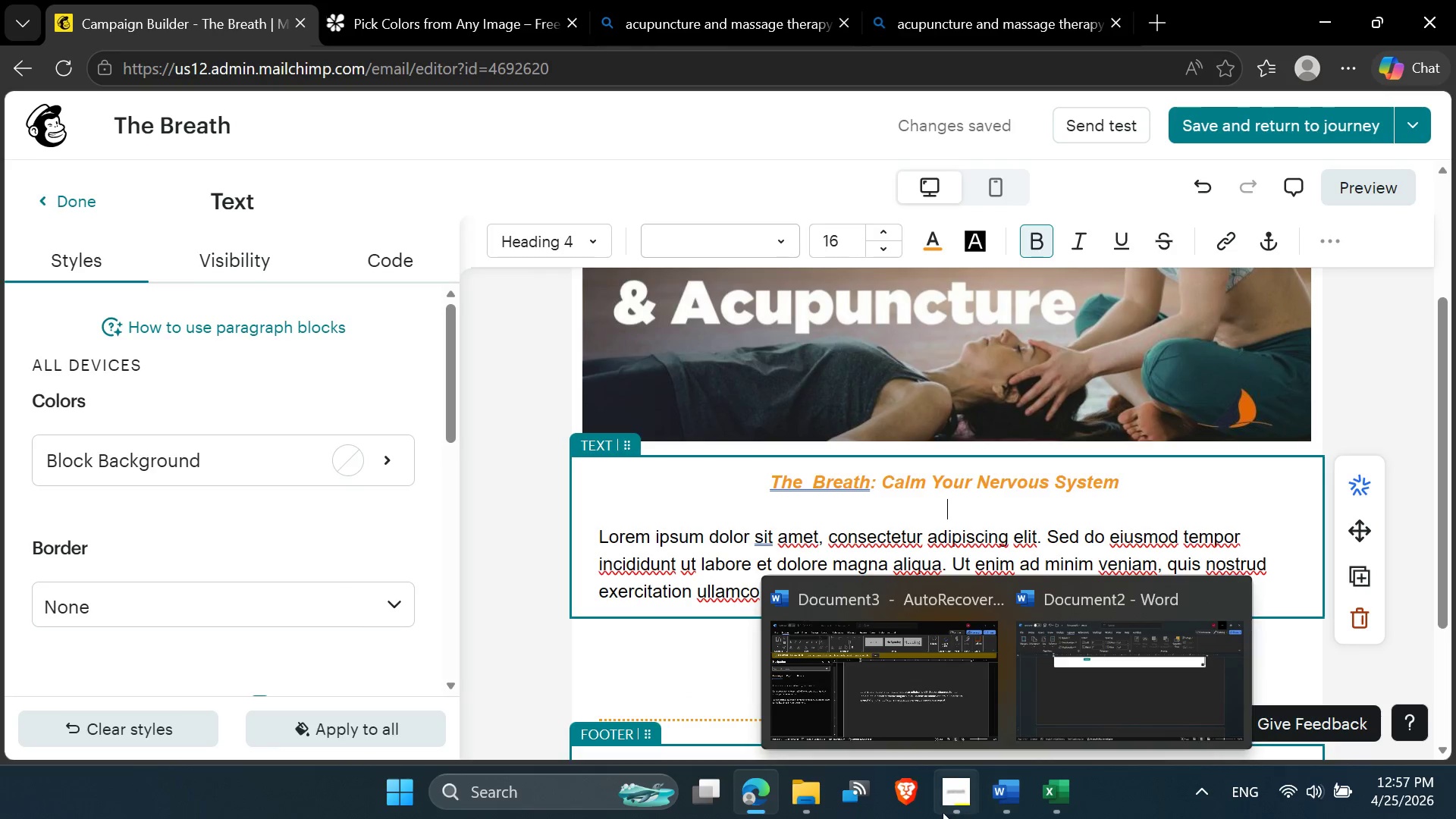 
left_click([951, 673])